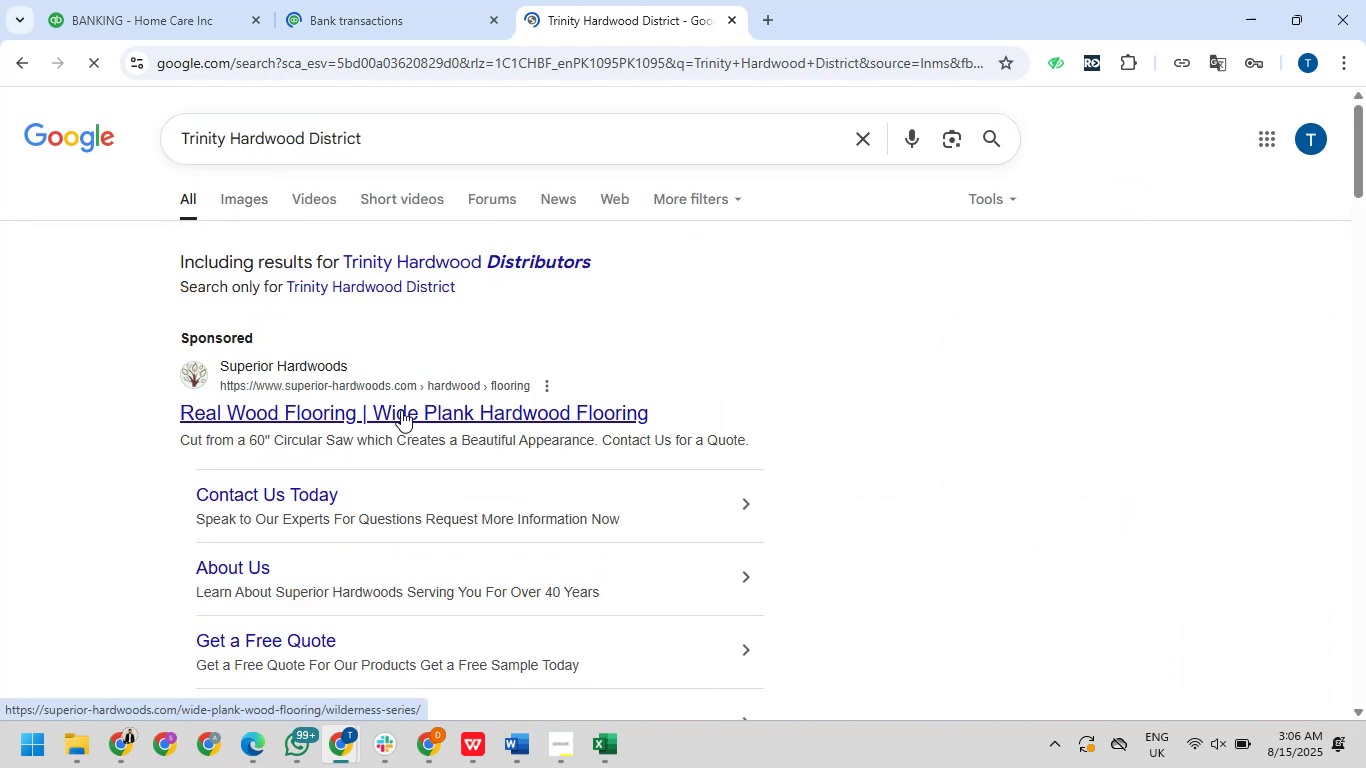 
wait(8.56)
 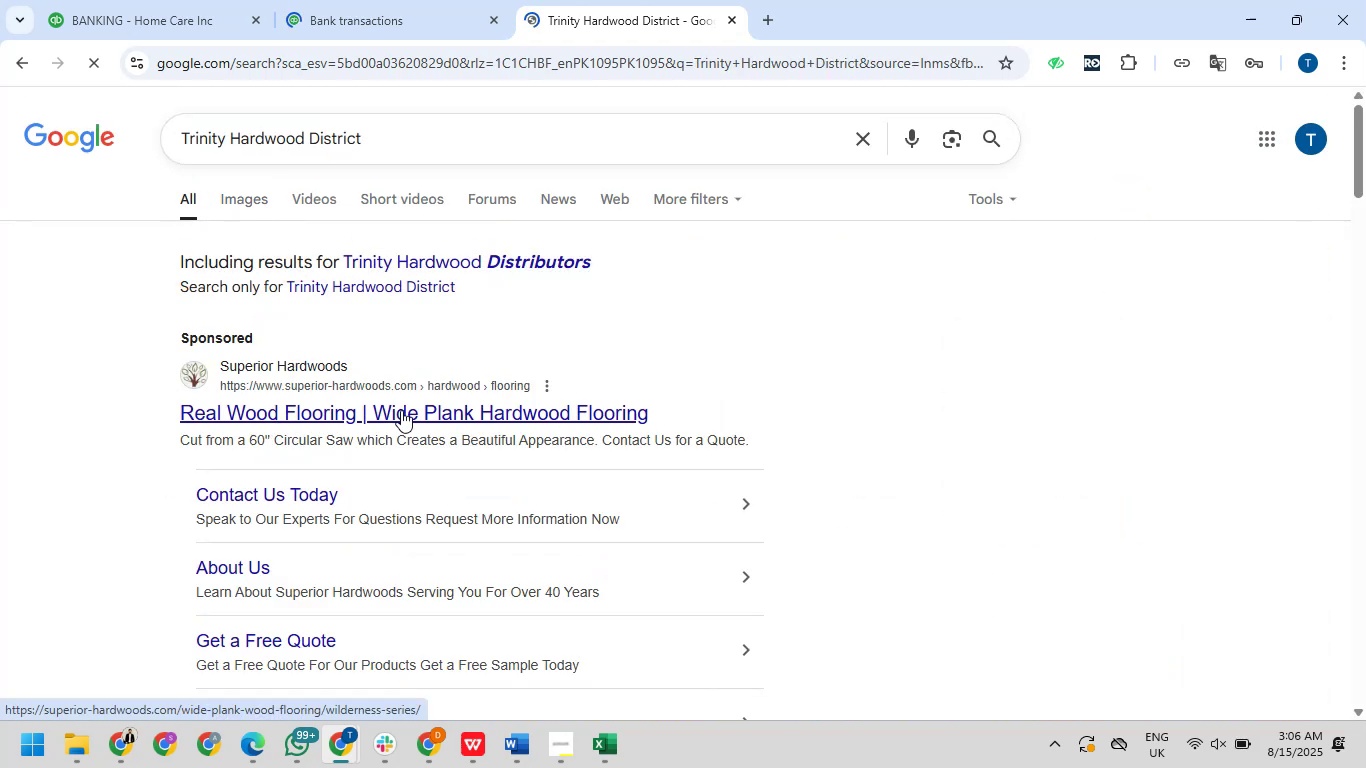 
left_click([440, 0])
 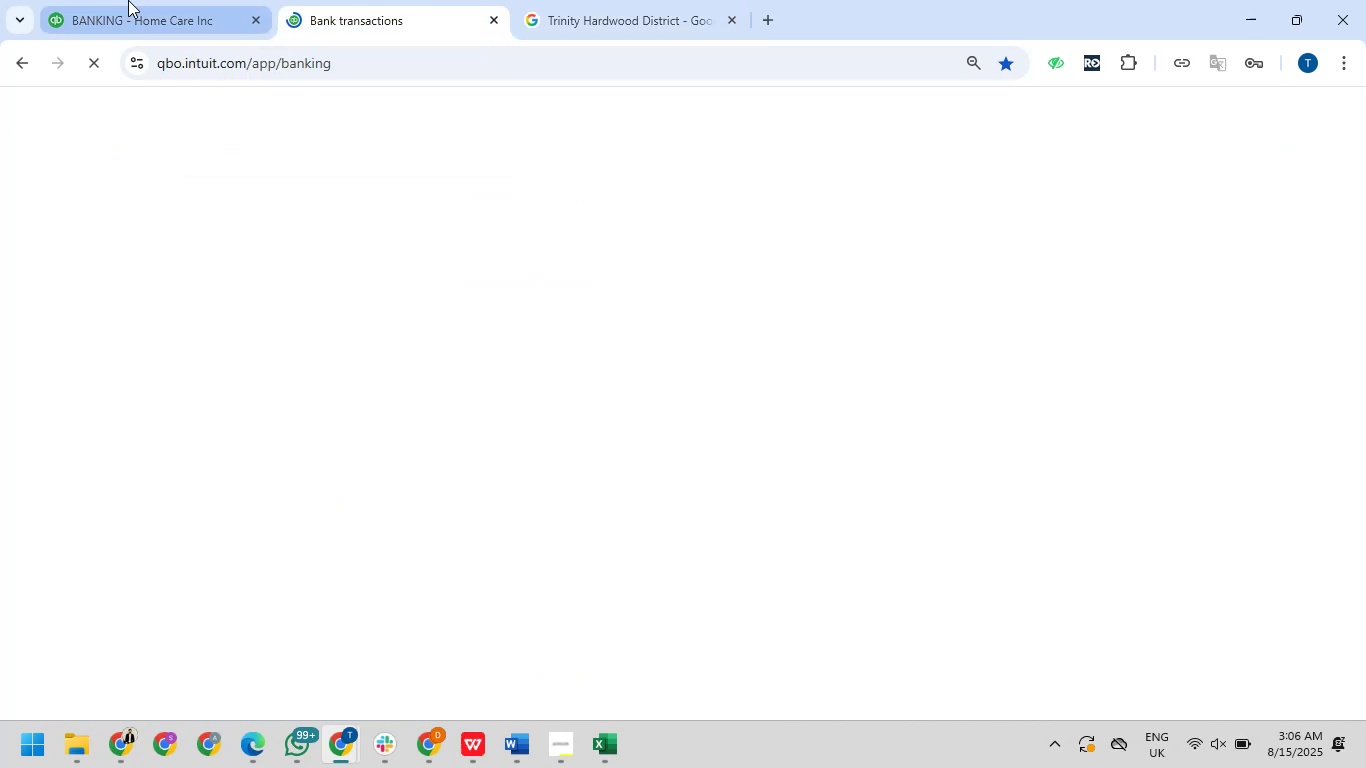 
left_click_drag(start_coordinate=[137, 3], to_coordinate=[140, 9])
 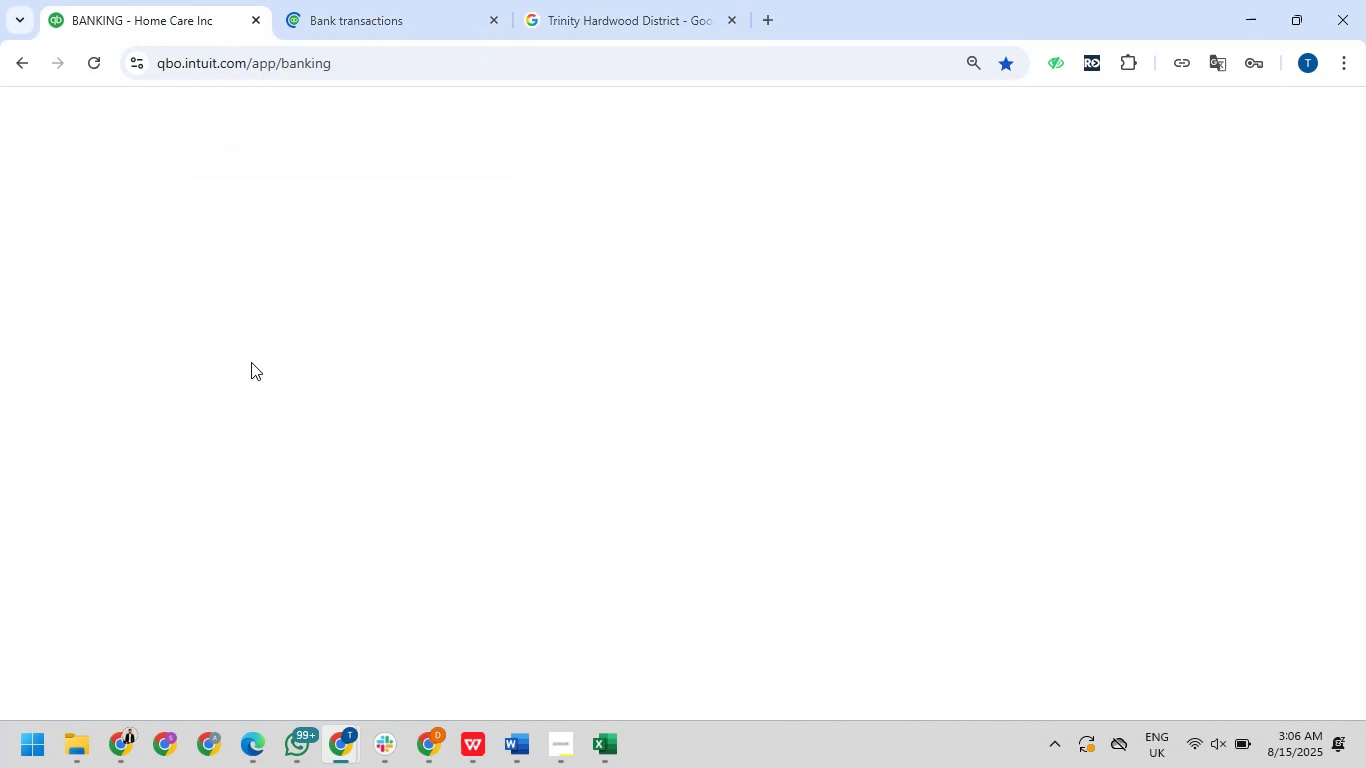 
mouse_move([334, 107])
 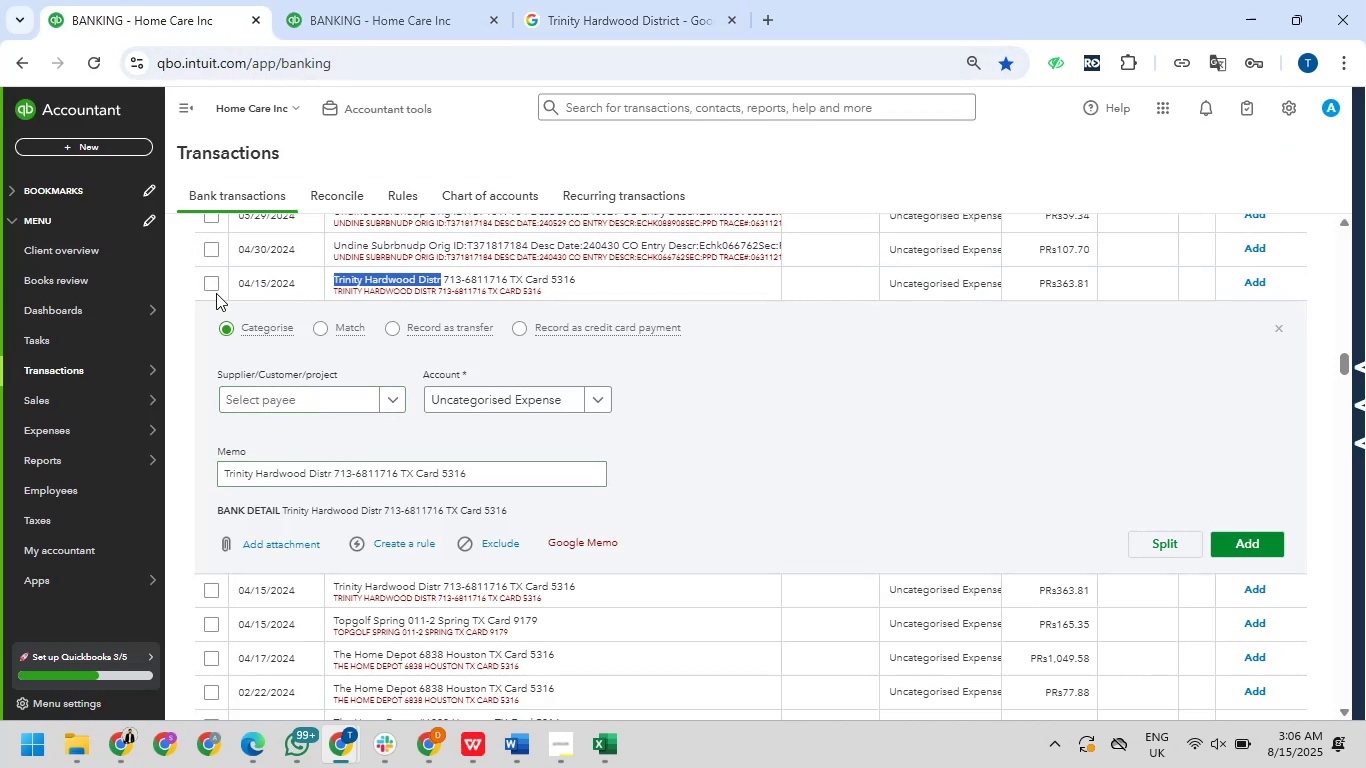 
left_click([208, 279])
 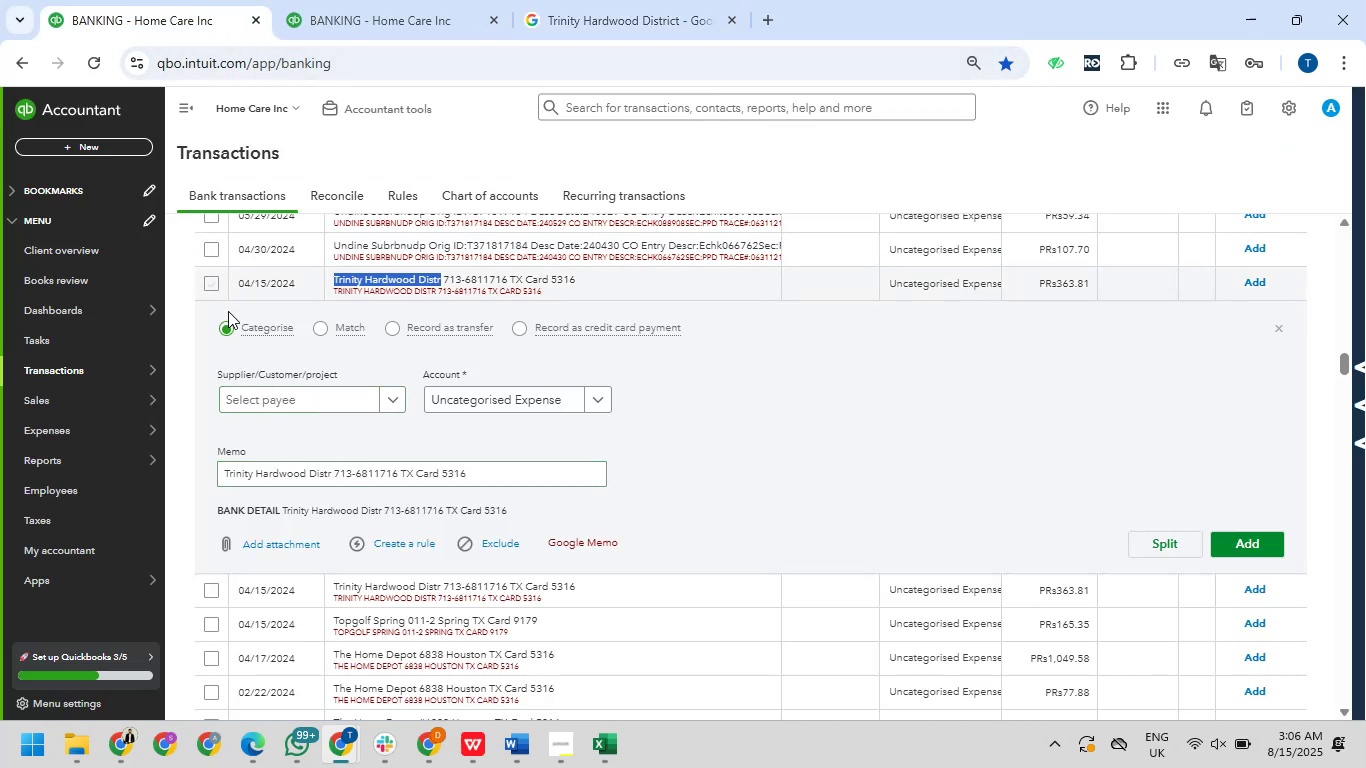 
mouse_move([218, 322])
 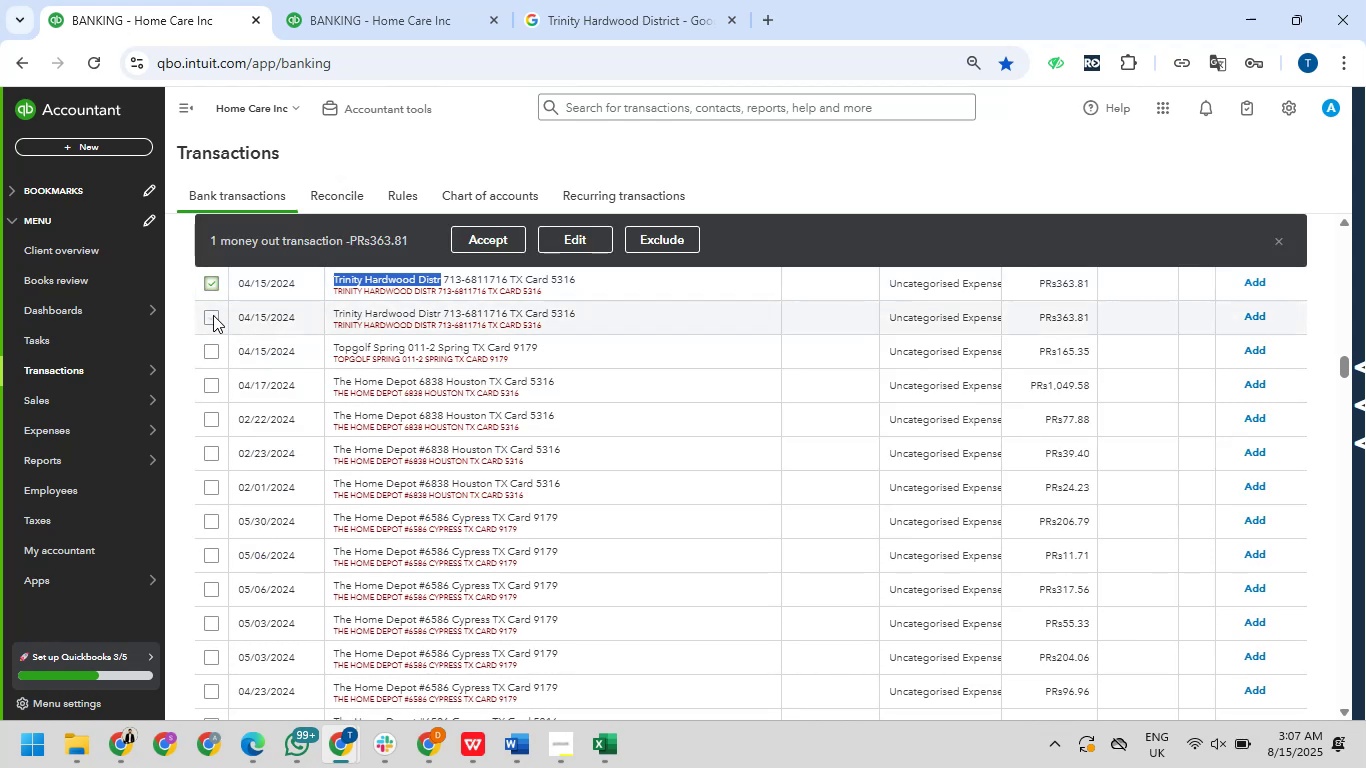 
left_click([213, 315])
 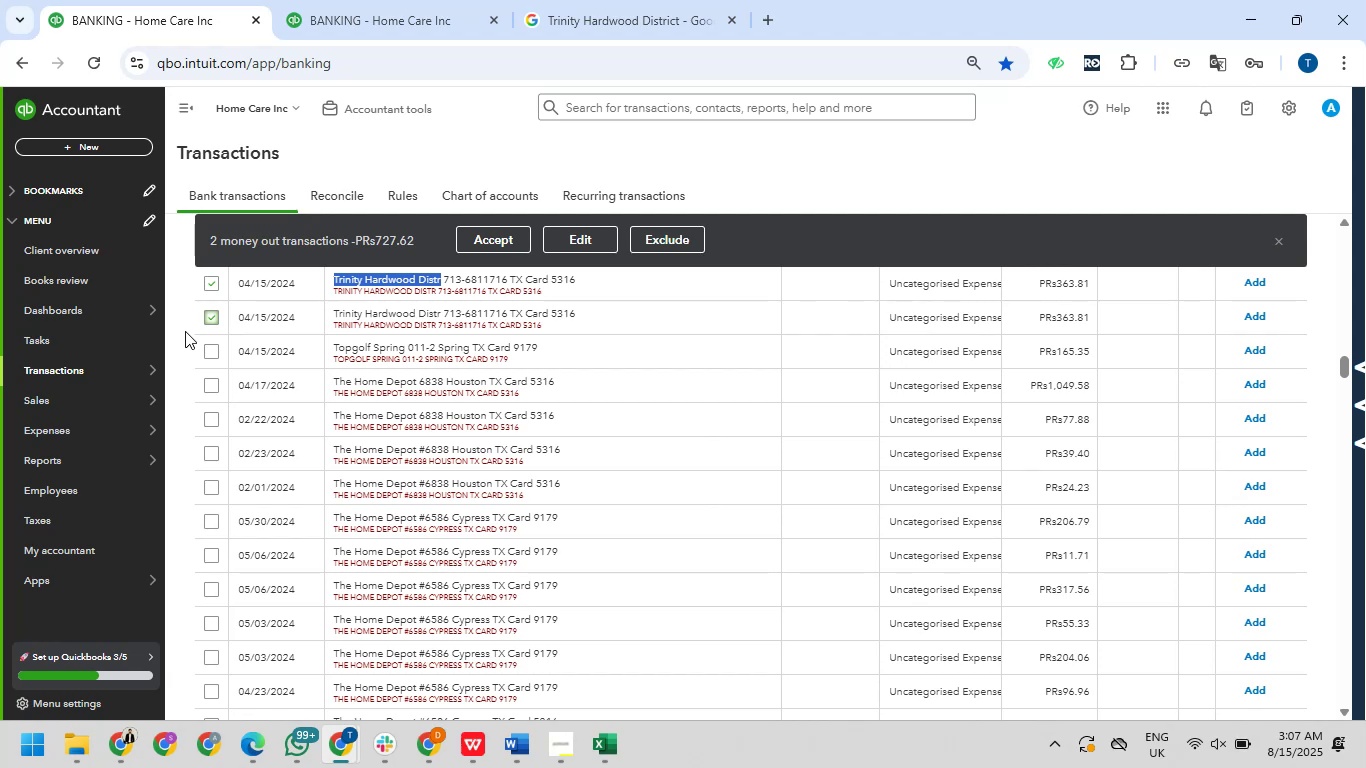 
wait(25.71)
 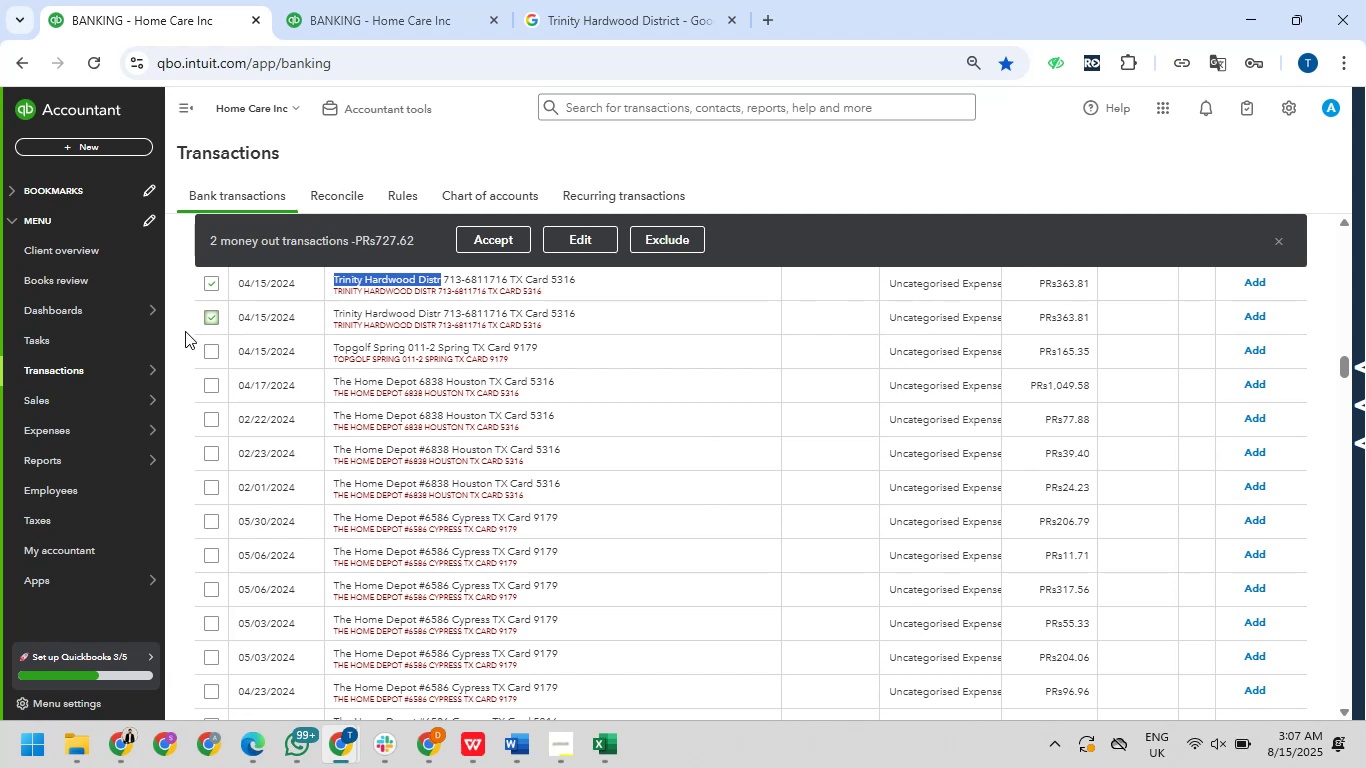 
left_click_drag(start_coordinate=[331, 313], to_coordinate=[444, 316])
 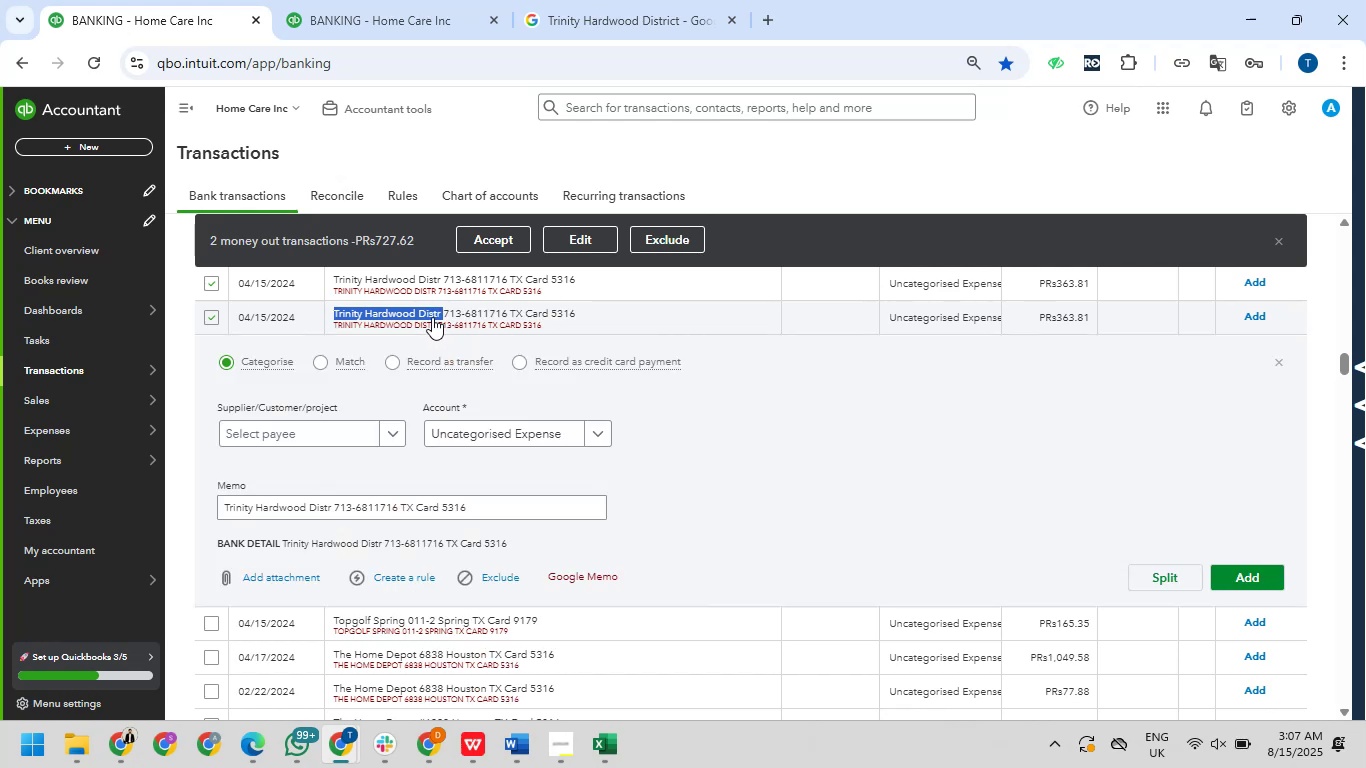 
right_click([431, 316])
 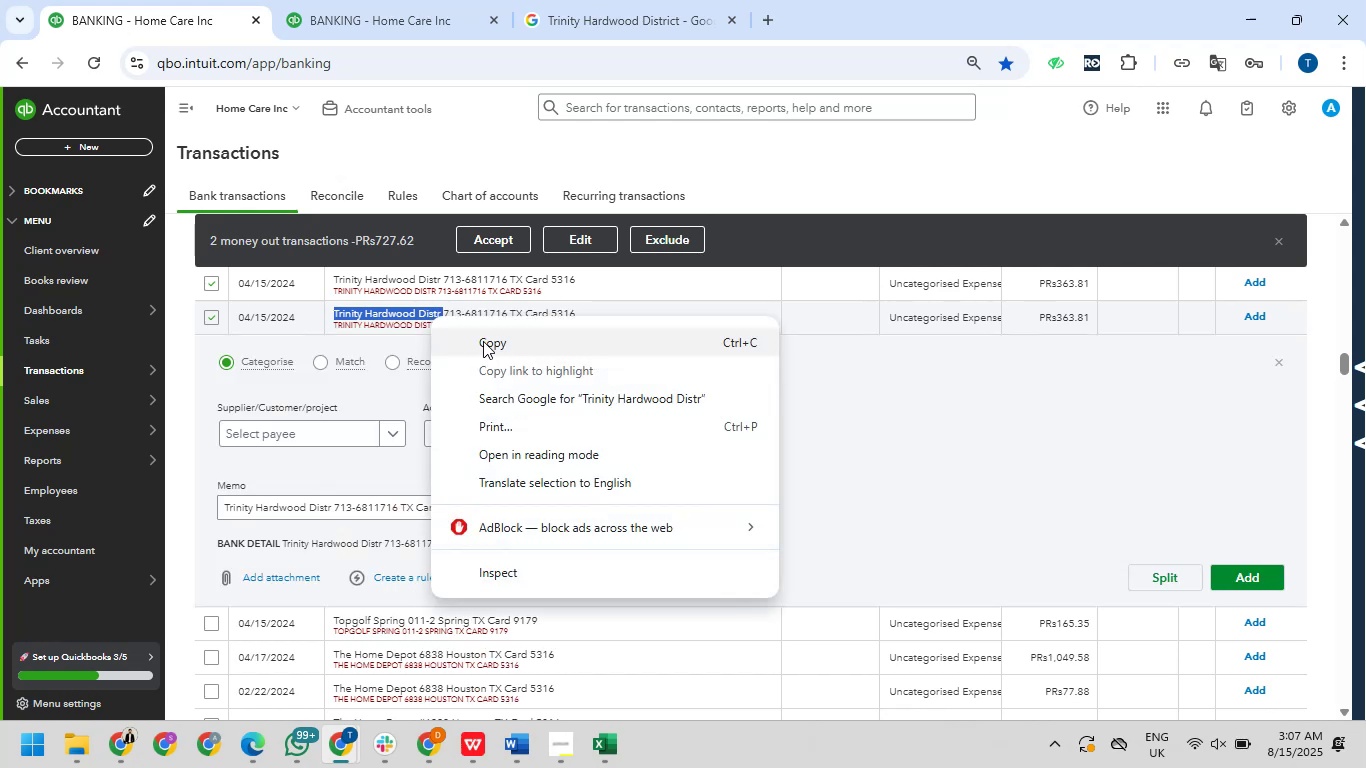 
mouse_move([336, 416])
 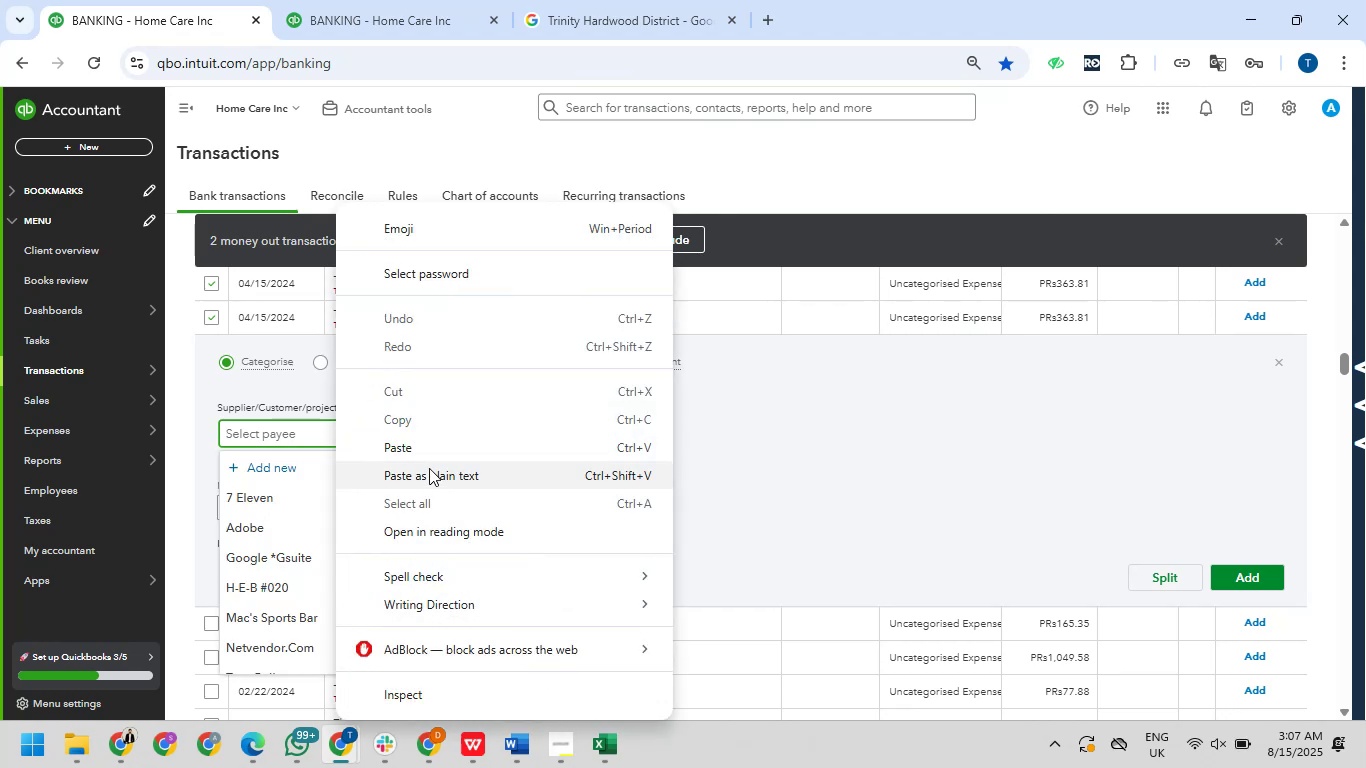 
left_click([425, 453])
 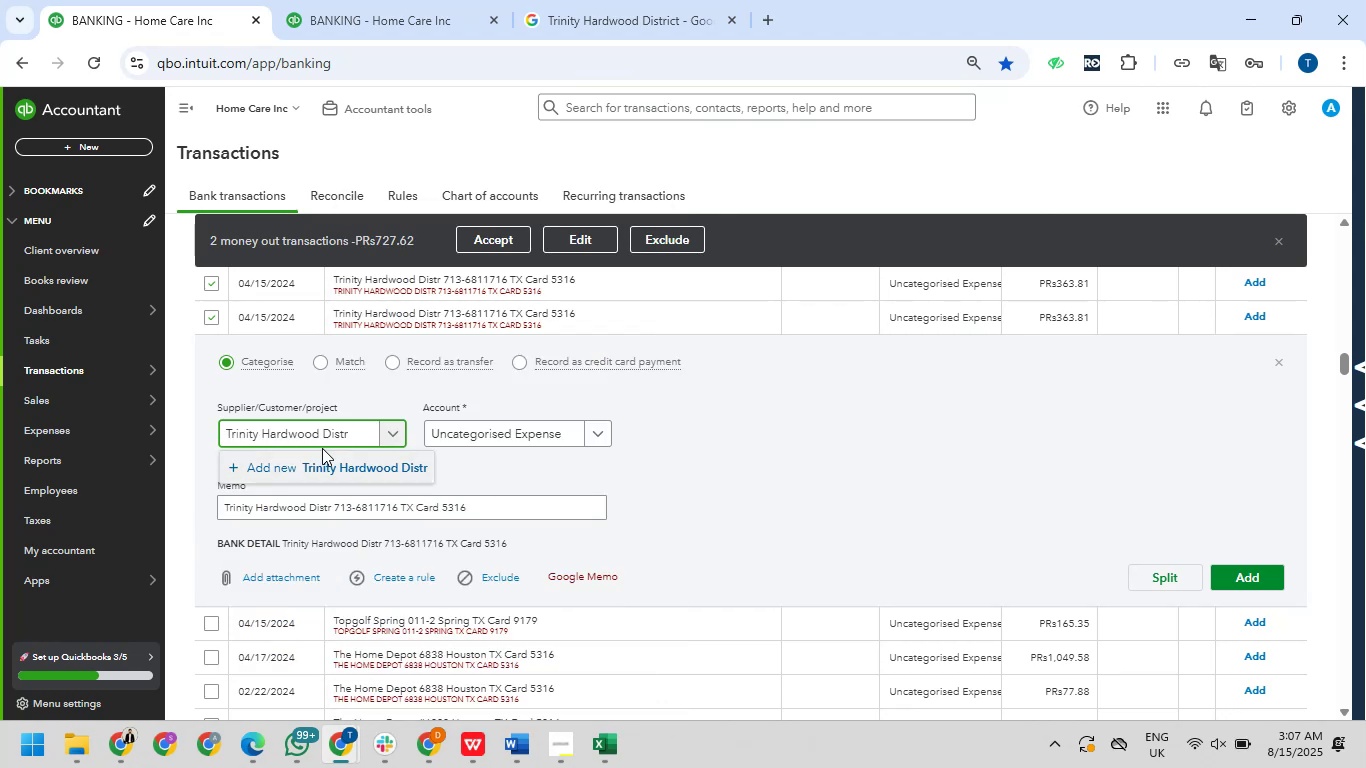 
left_click([322, 468])
 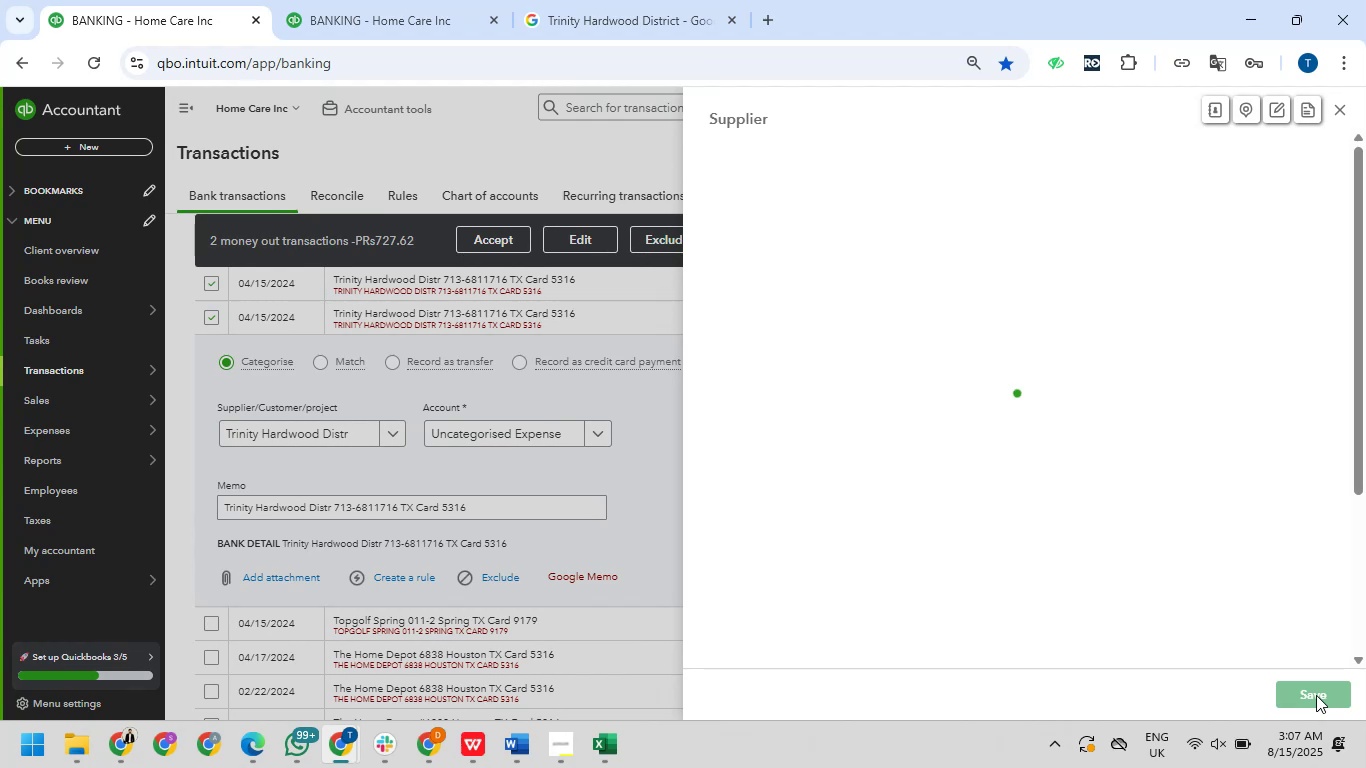 
wait(6.04)
 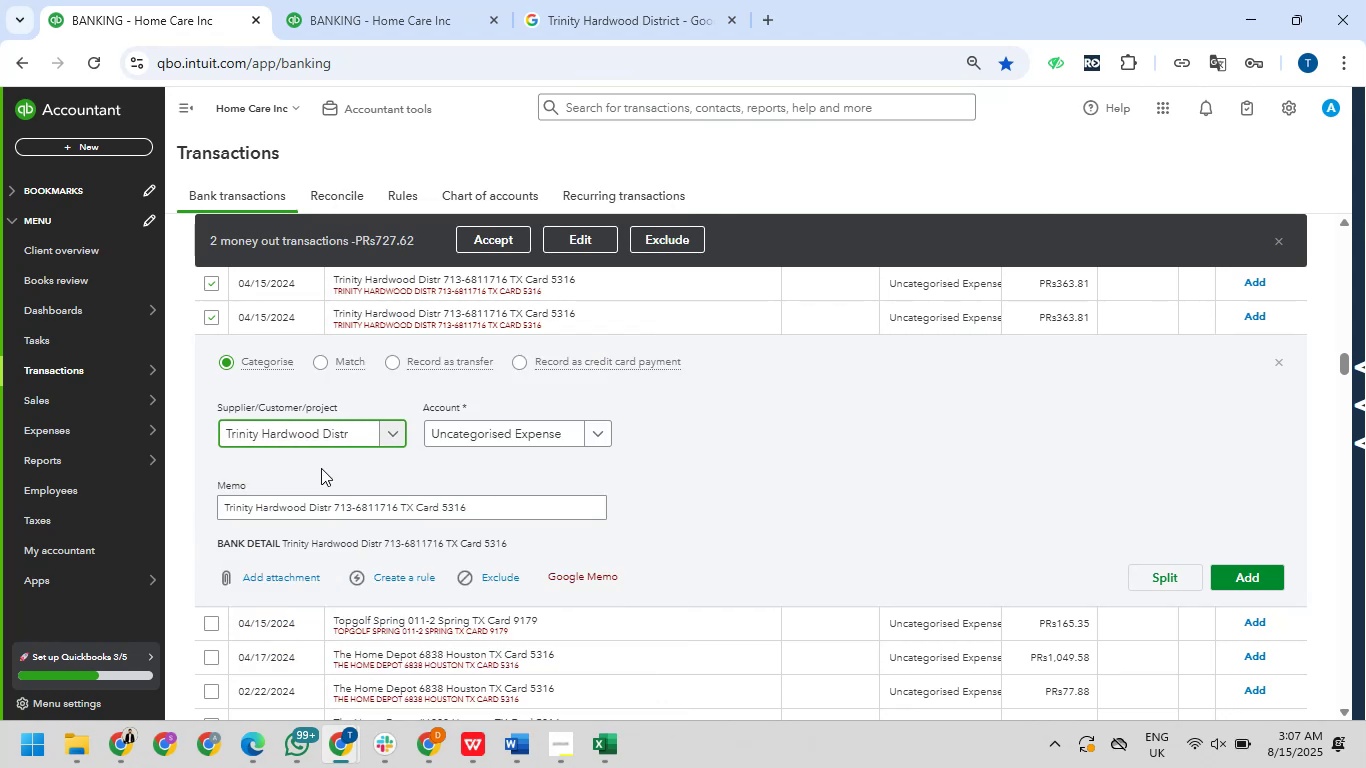 
left_click([1305, 695])
 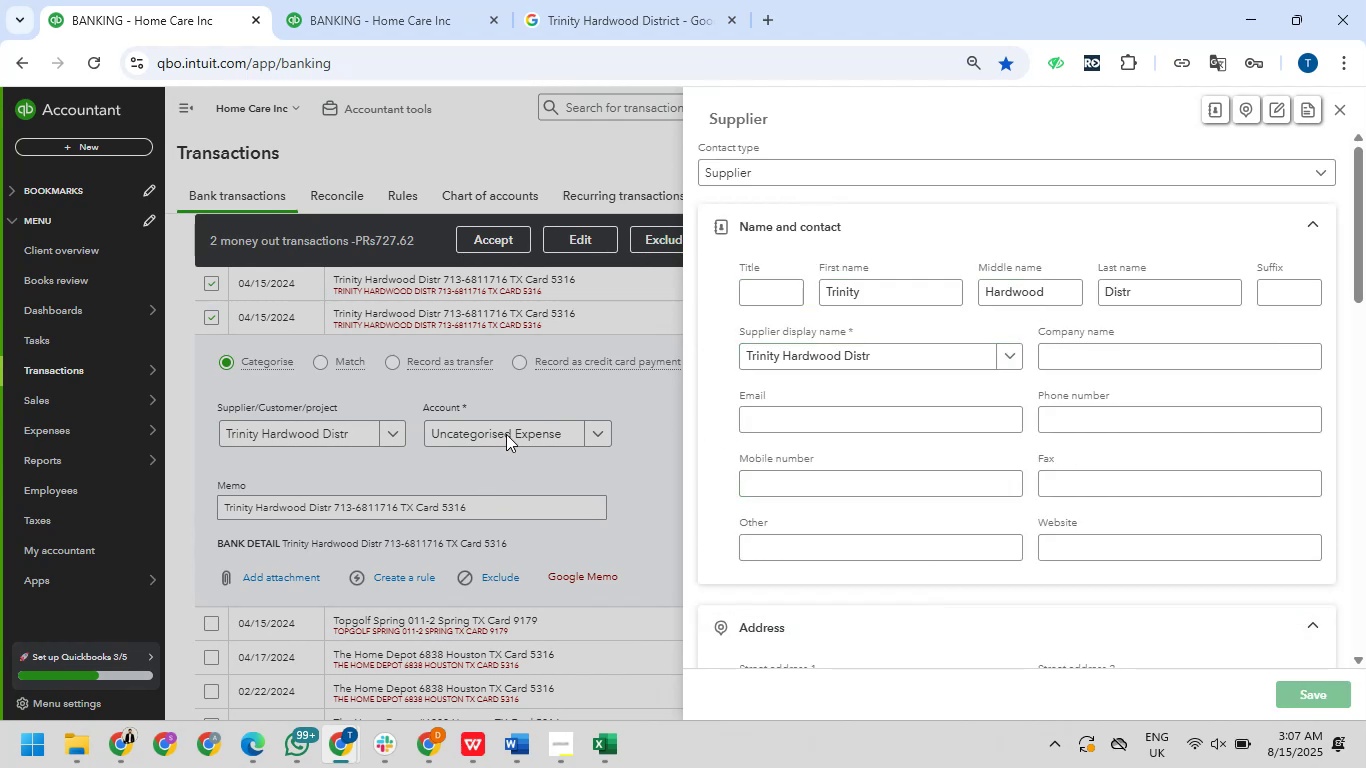 
wait(5.44)
 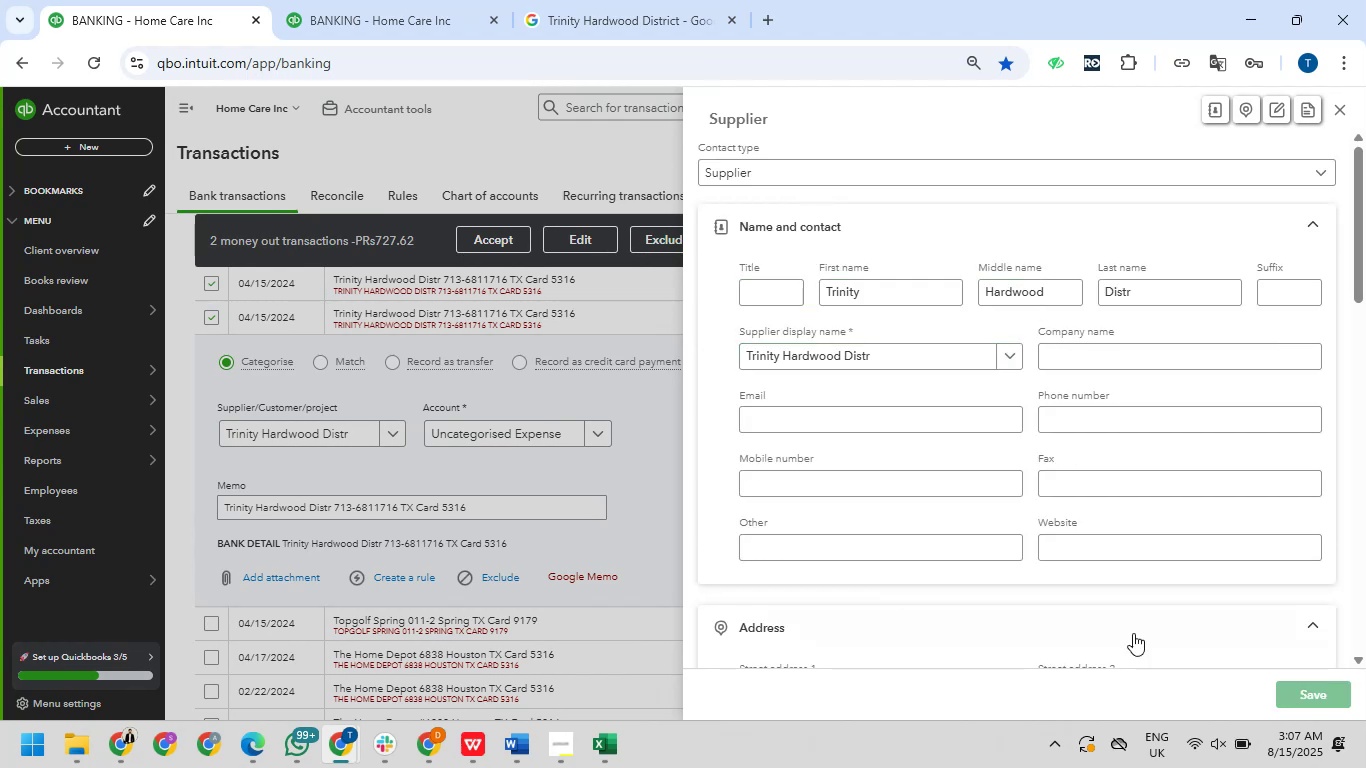 
left_click([513, 427])
 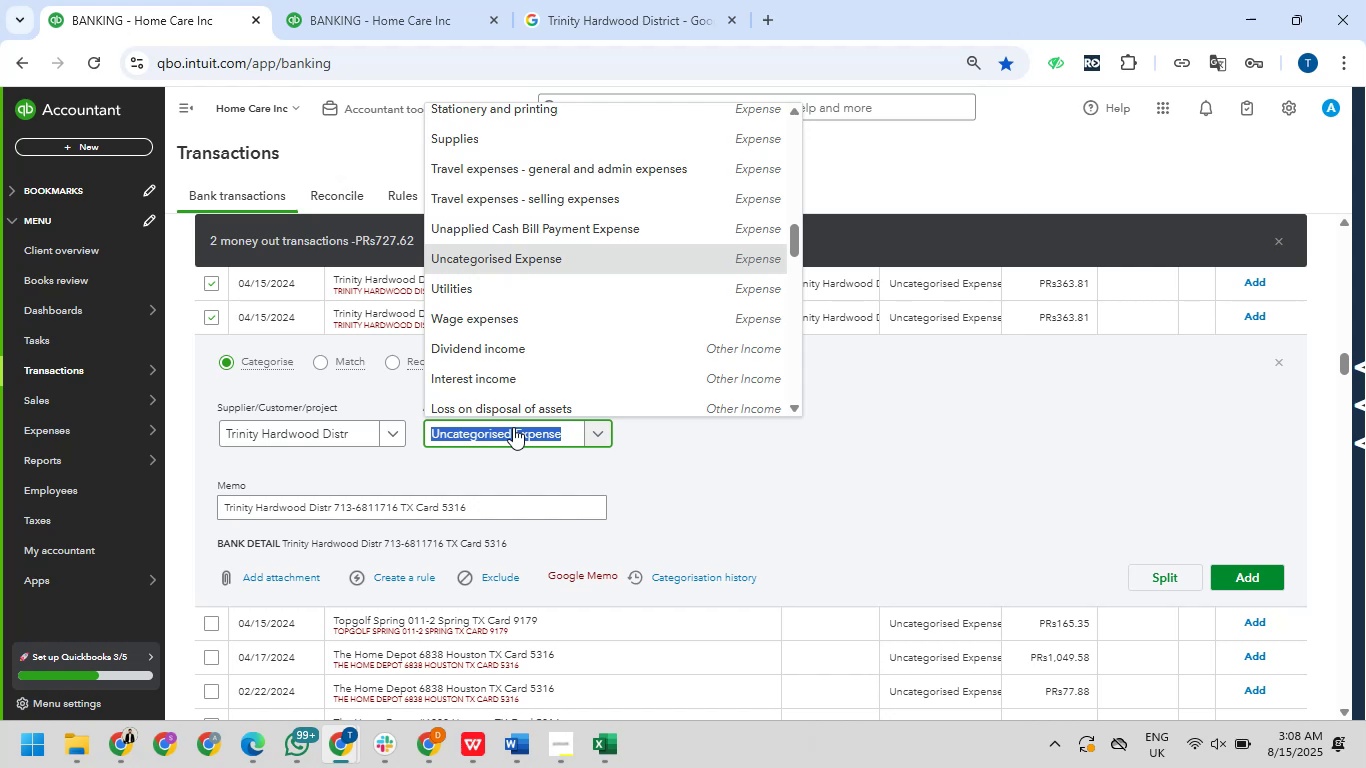 
wait(11.36)
 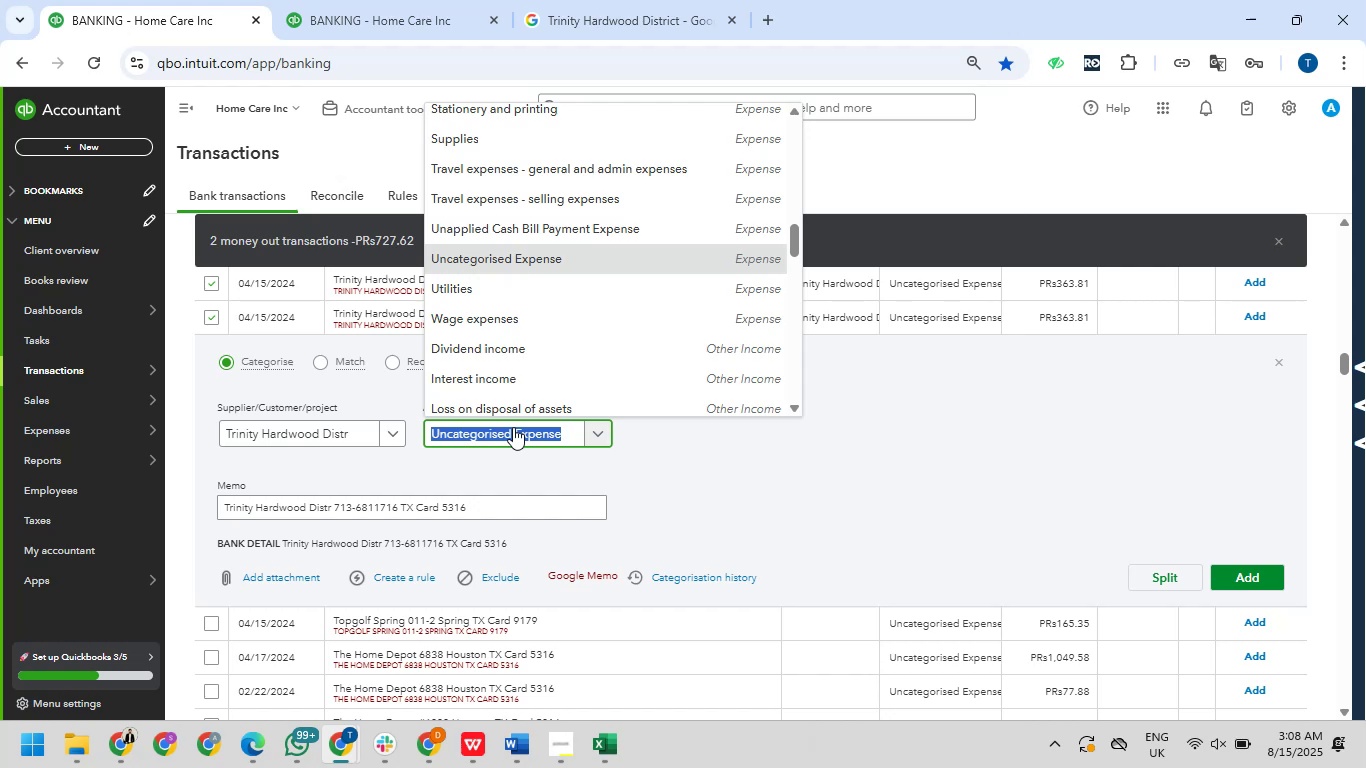 
type(rep)
 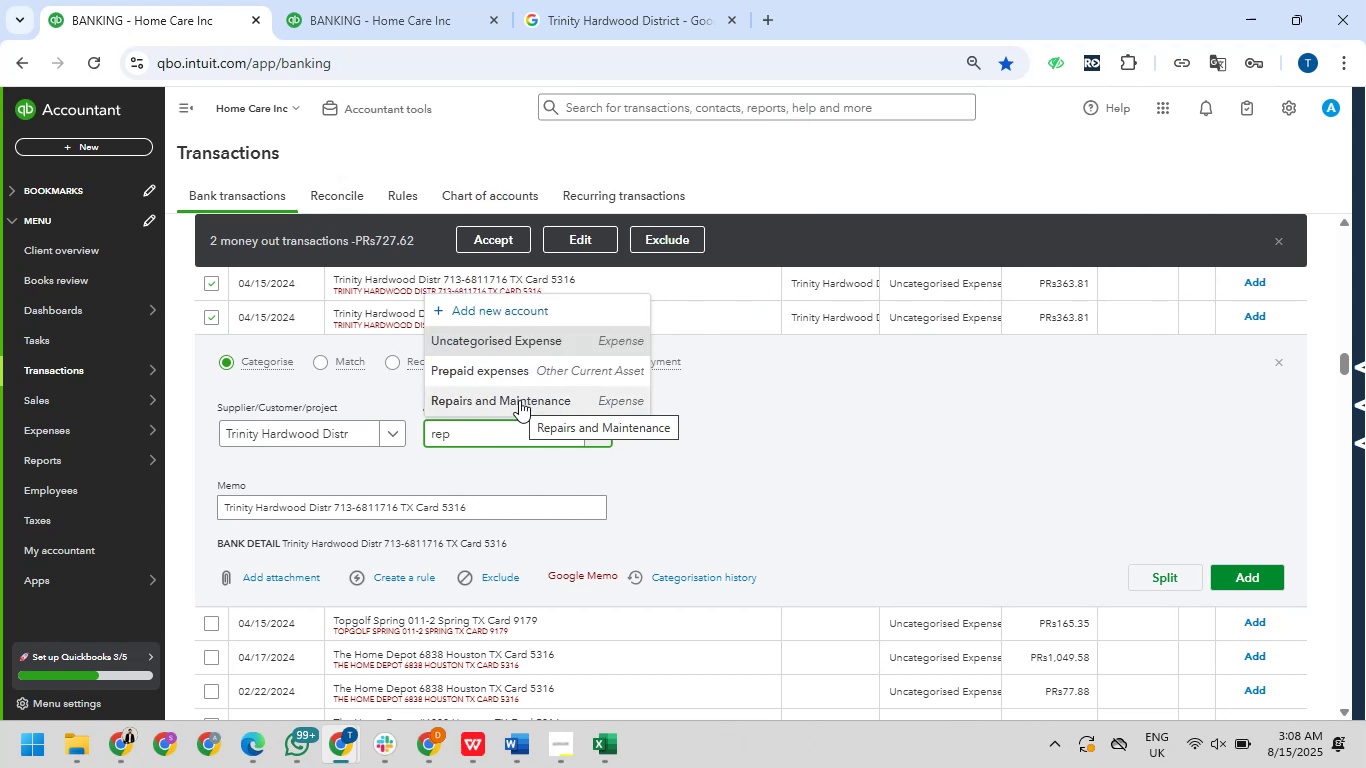 
wait(10.4)
 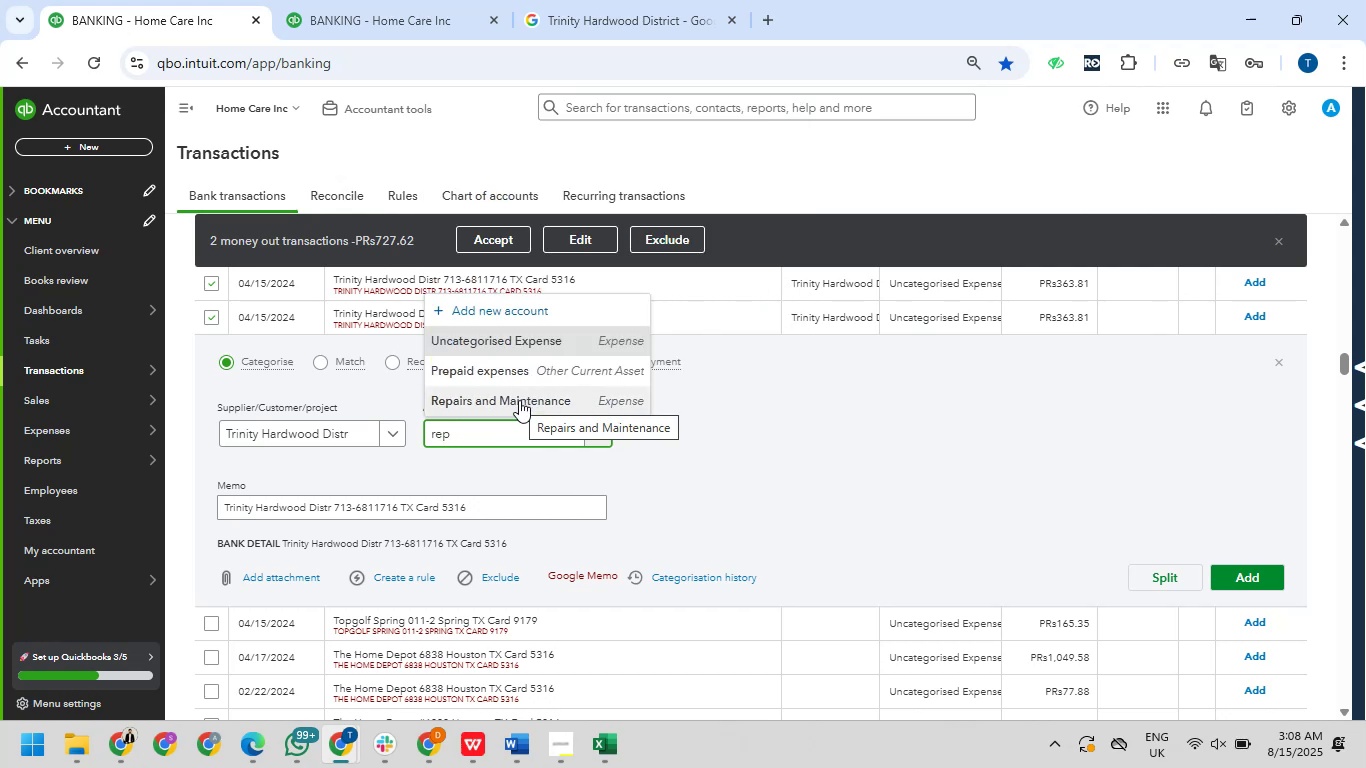 
left_click([861, 521])
 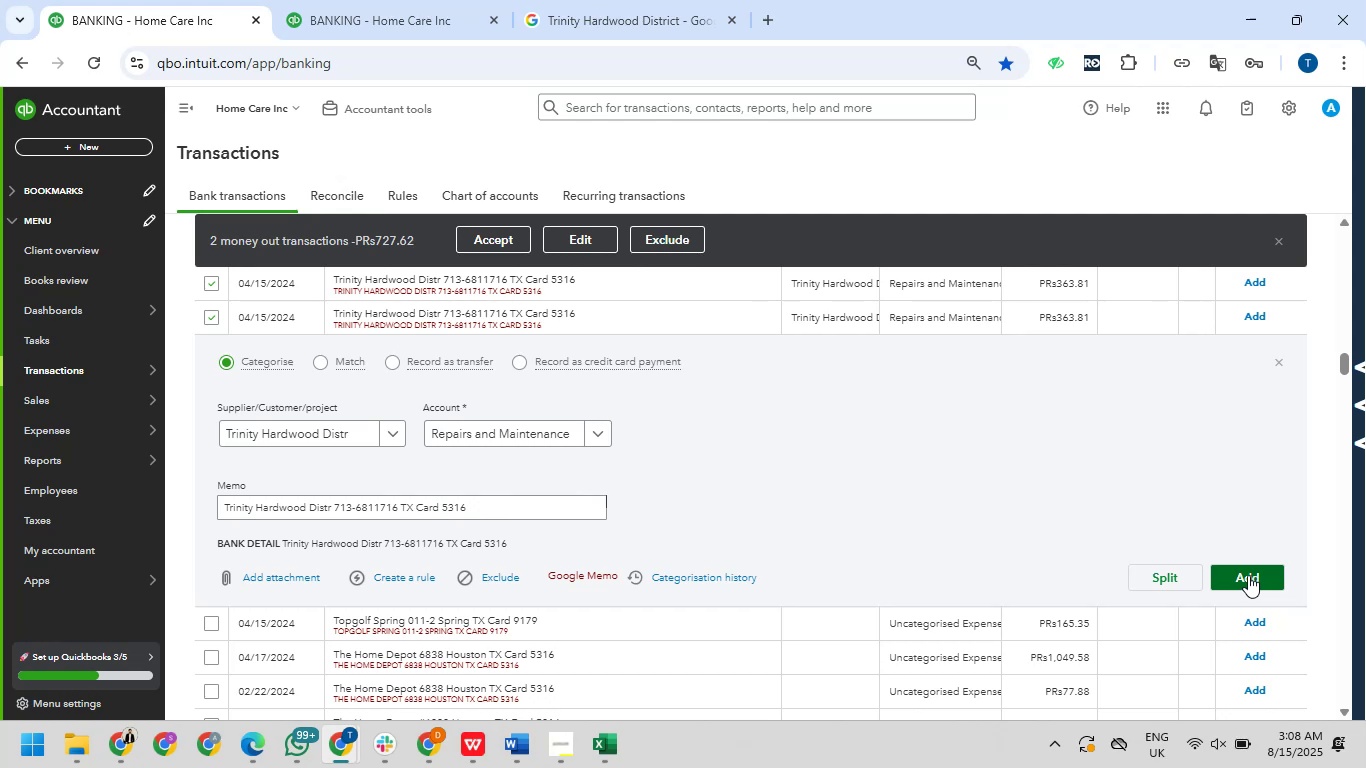 
wait(18.85)
 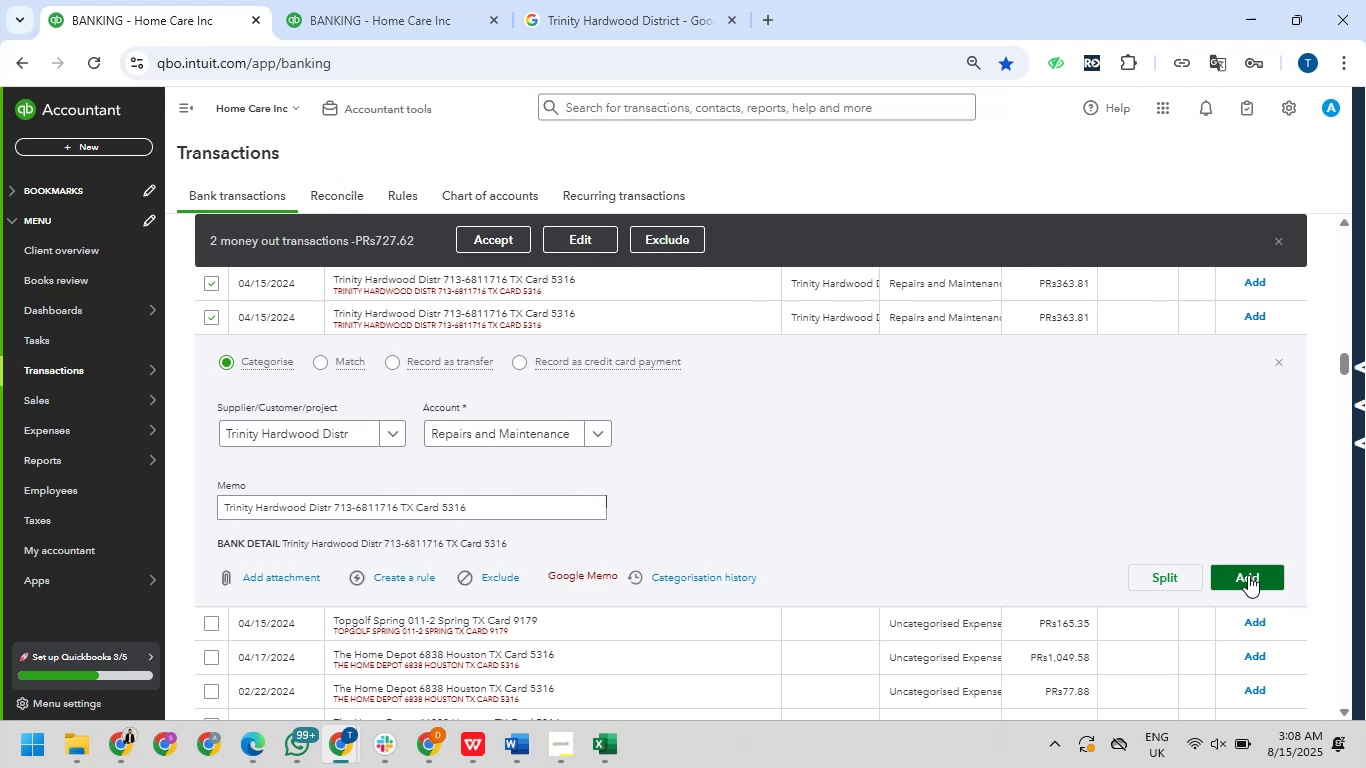 
left_click([1245, 573])
 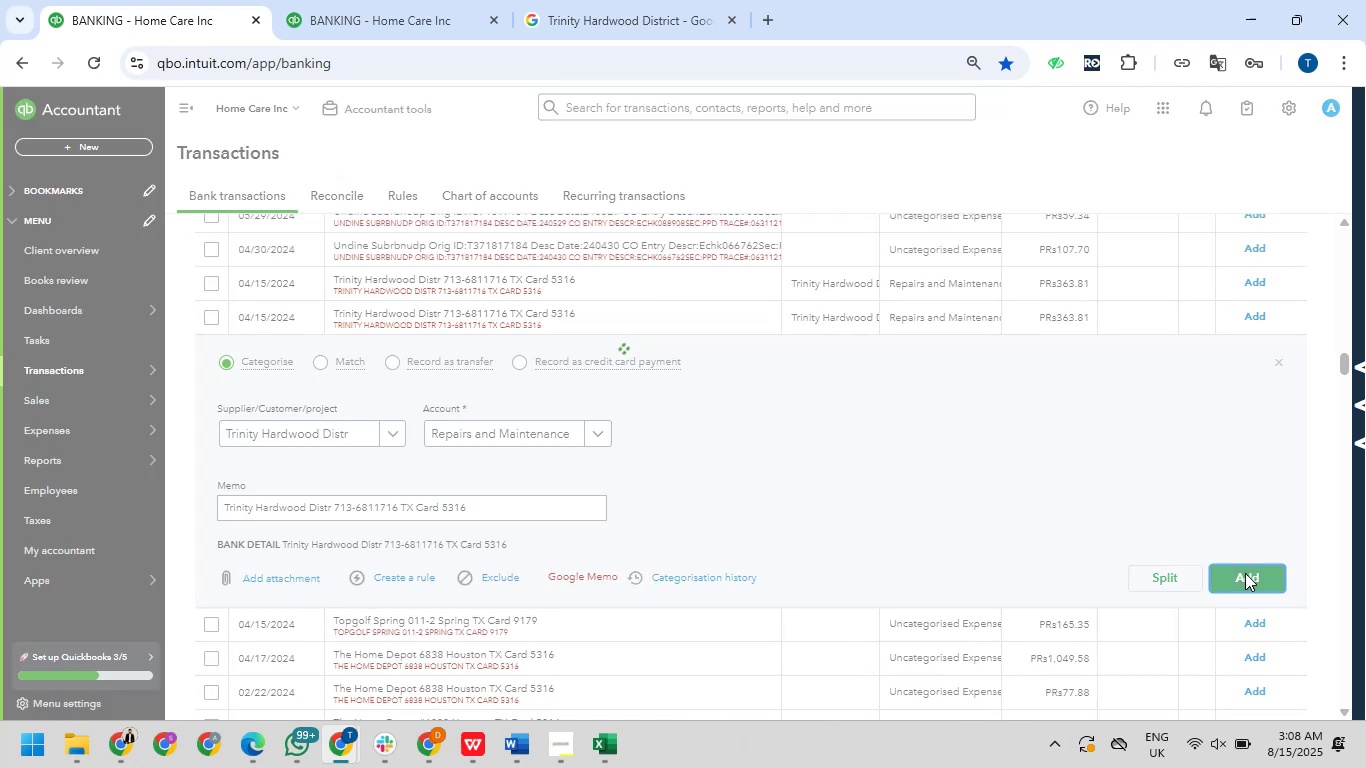 
wait(8.63)
 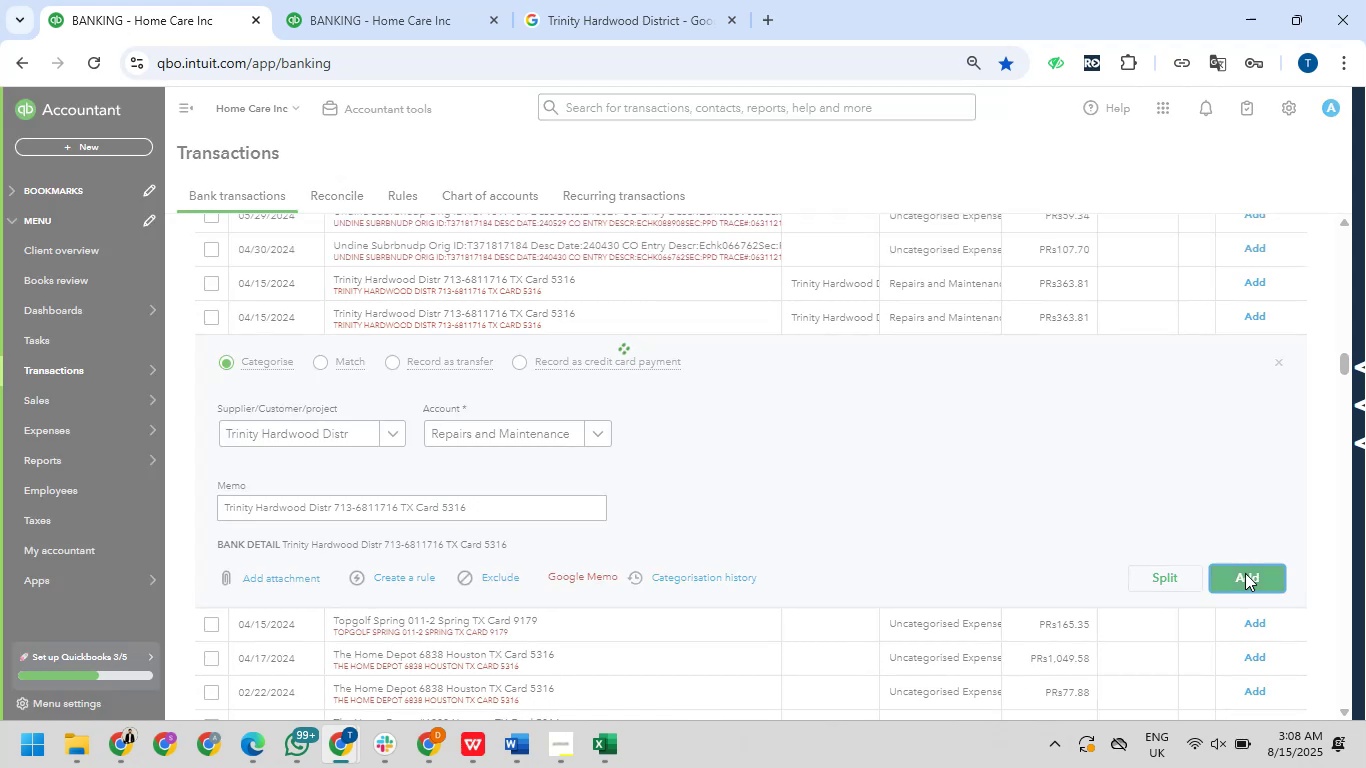 
scroll: coordinate [372, 367], scroll_direction: down, amount: 5.0
 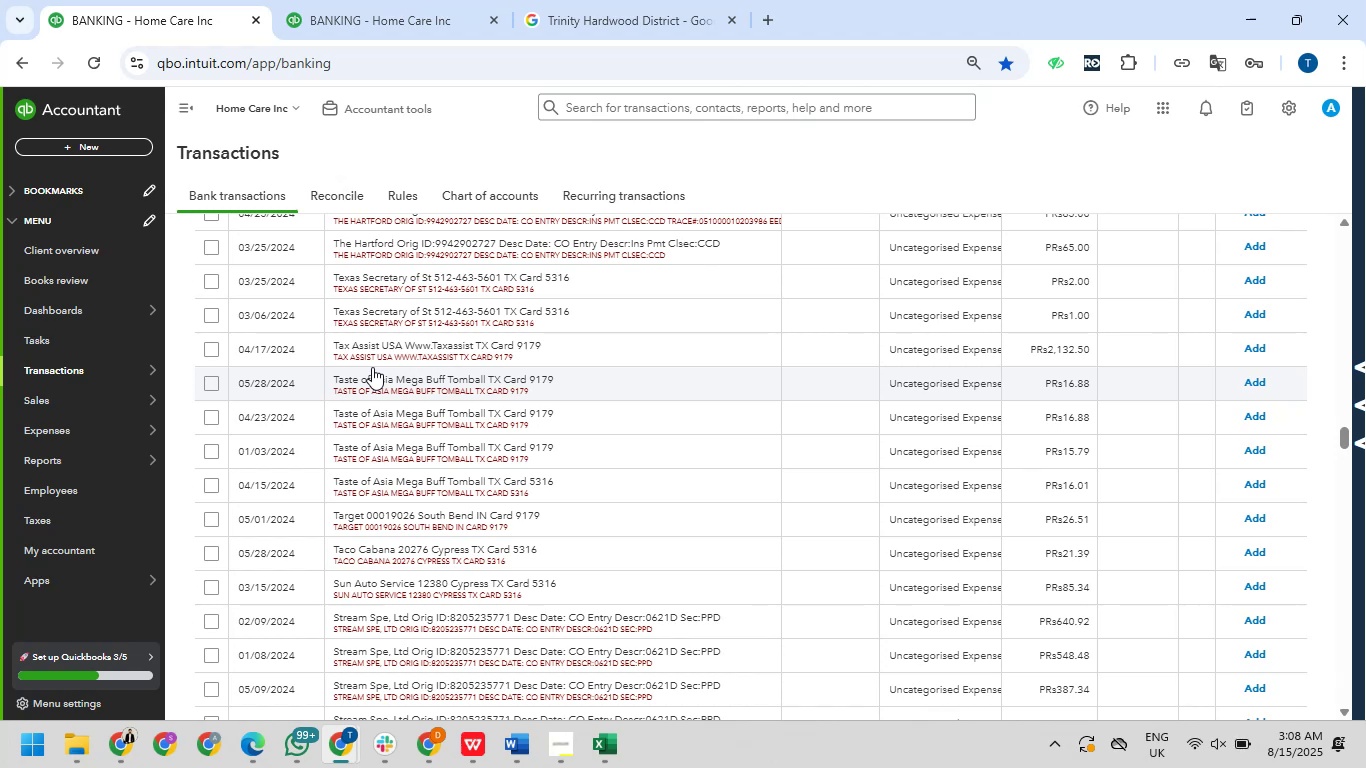 
wait(10.53)
 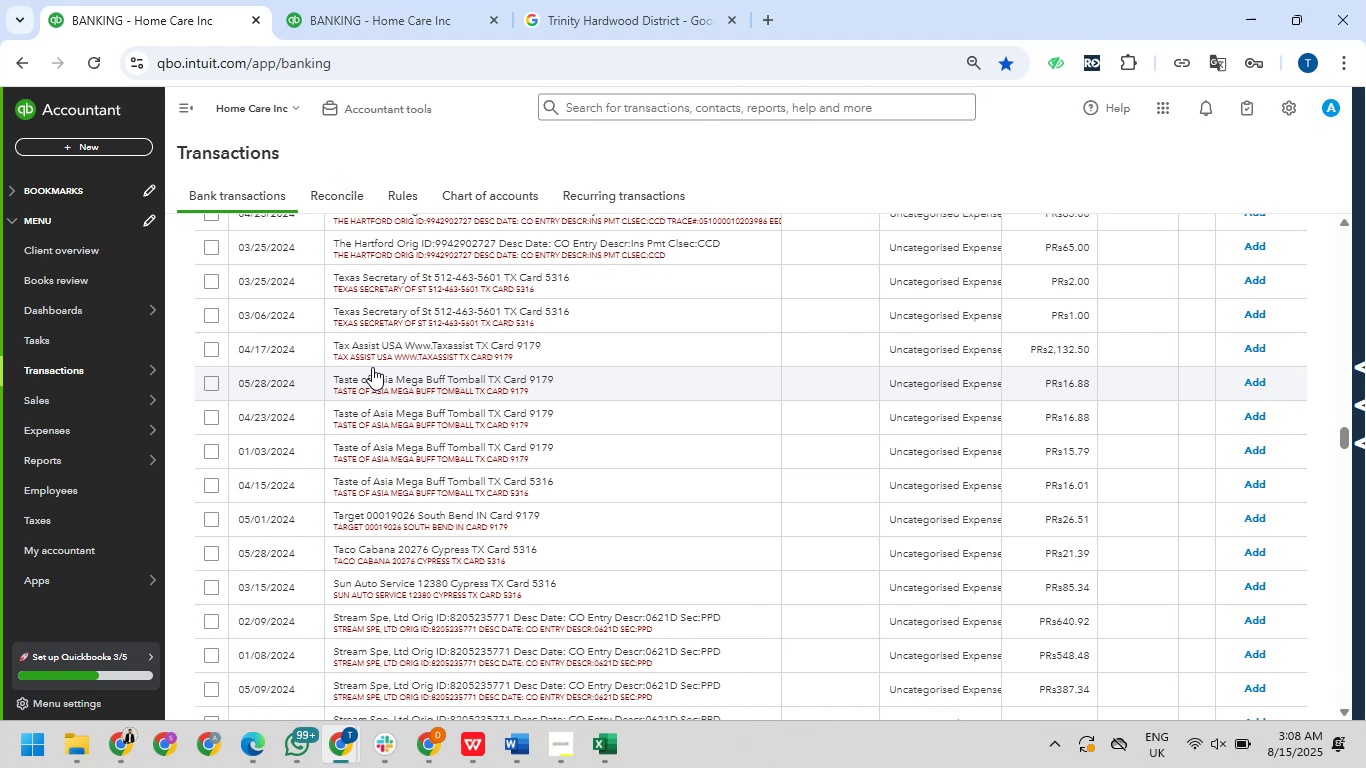 
scroll: coordinate [334, 347], scroll_direction: down, amount: 40.0
 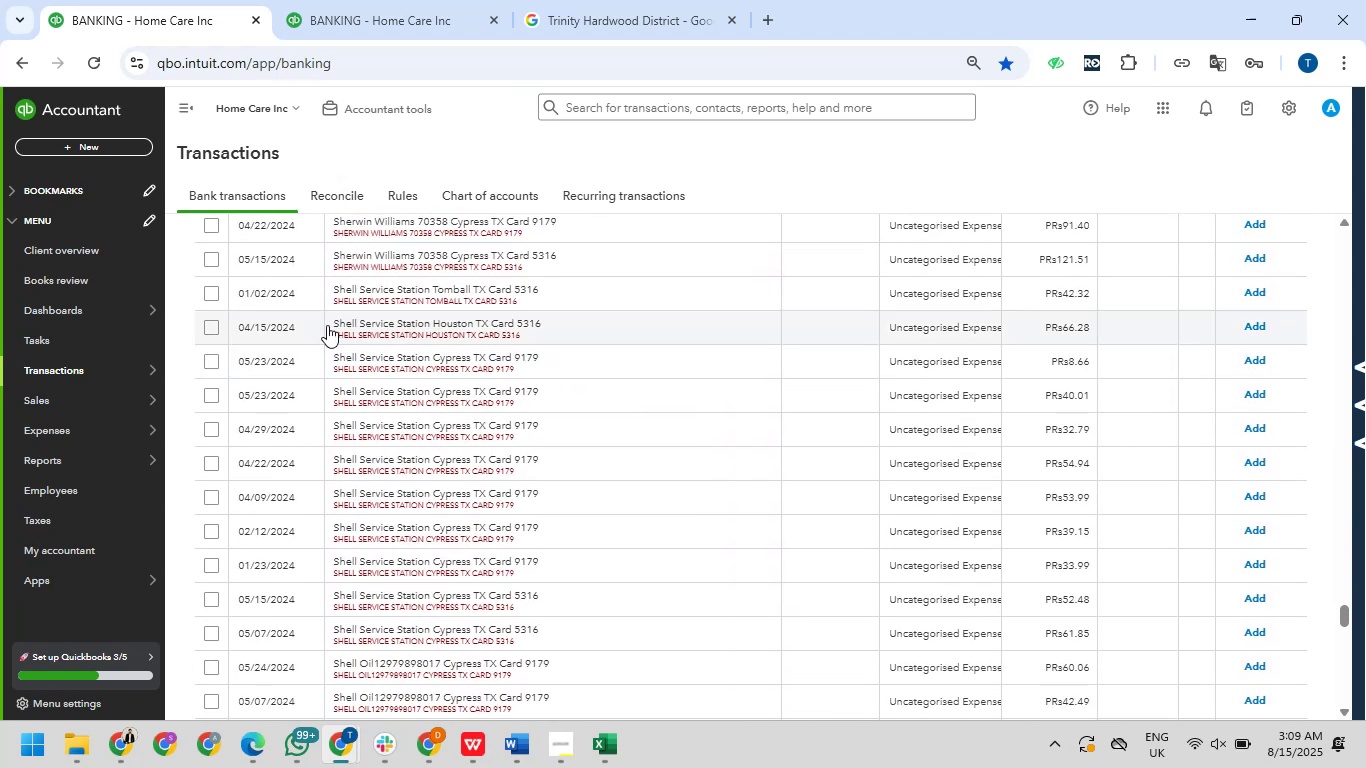 
wait(8.69)
 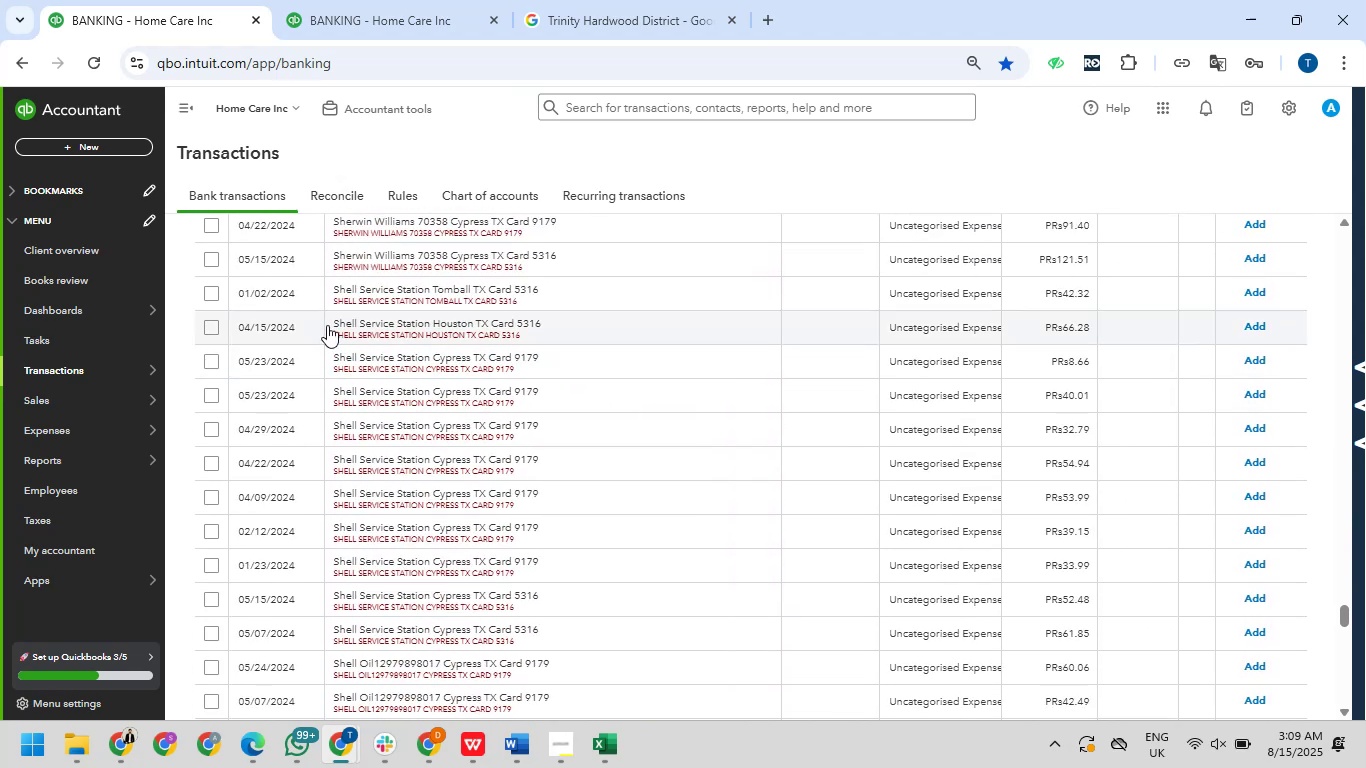 
scroll: coordinate [324, 321], scroll_direction: down, amount: 4.0
 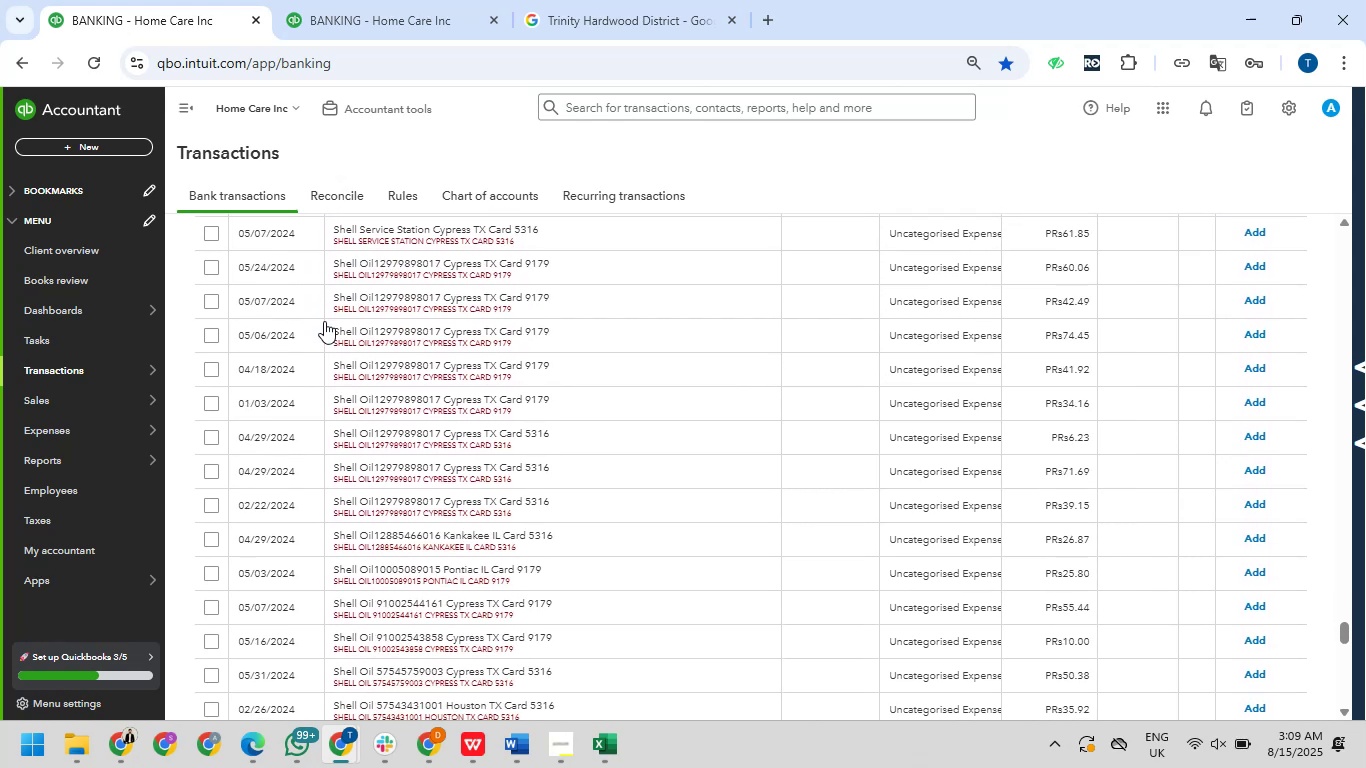 
scroll: coordinate [324, 321], scroll_direction: up, amount: 5.0
 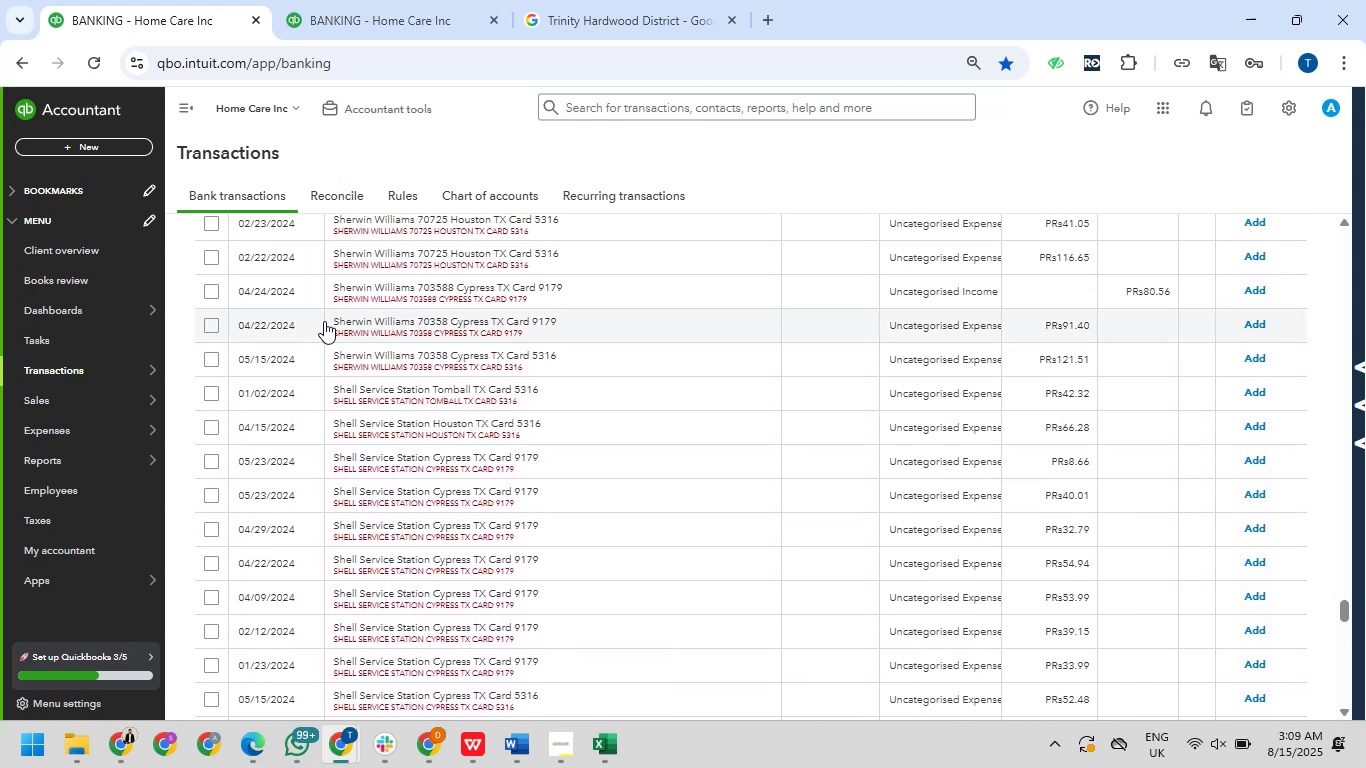 
scroll: coordinate [324, 321], scroll_direction: down, amount: 1.0
 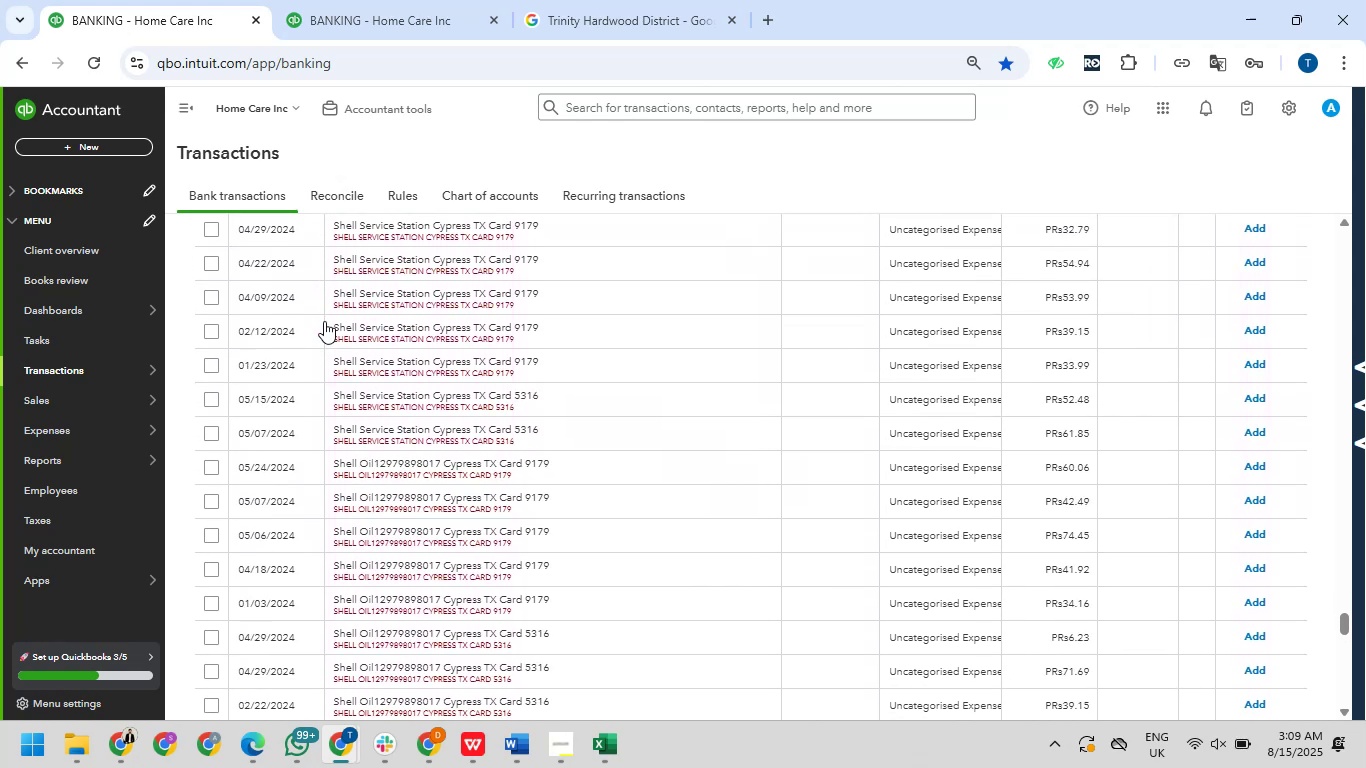 
scroll: coordinate [321, 322], scroll_direction: up, amount: 3.0
 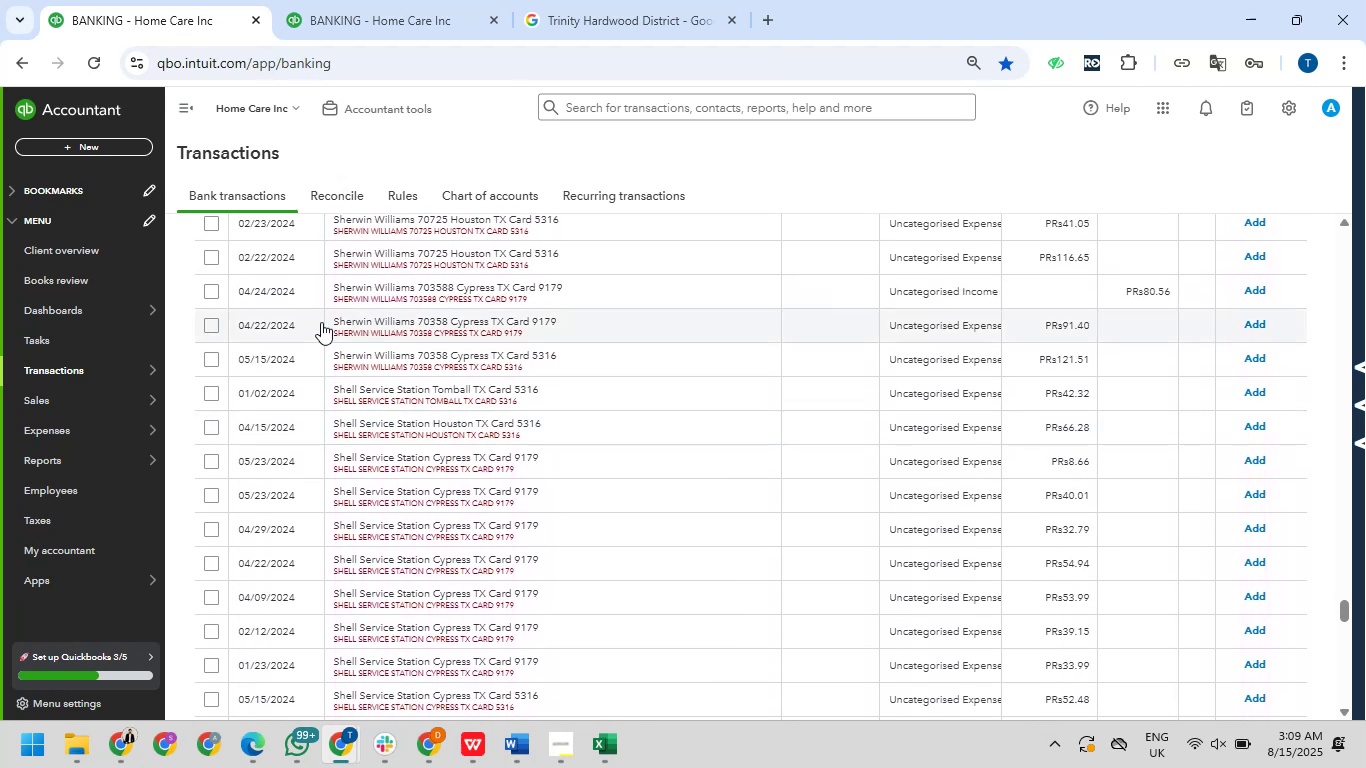 
wait(9.63)
 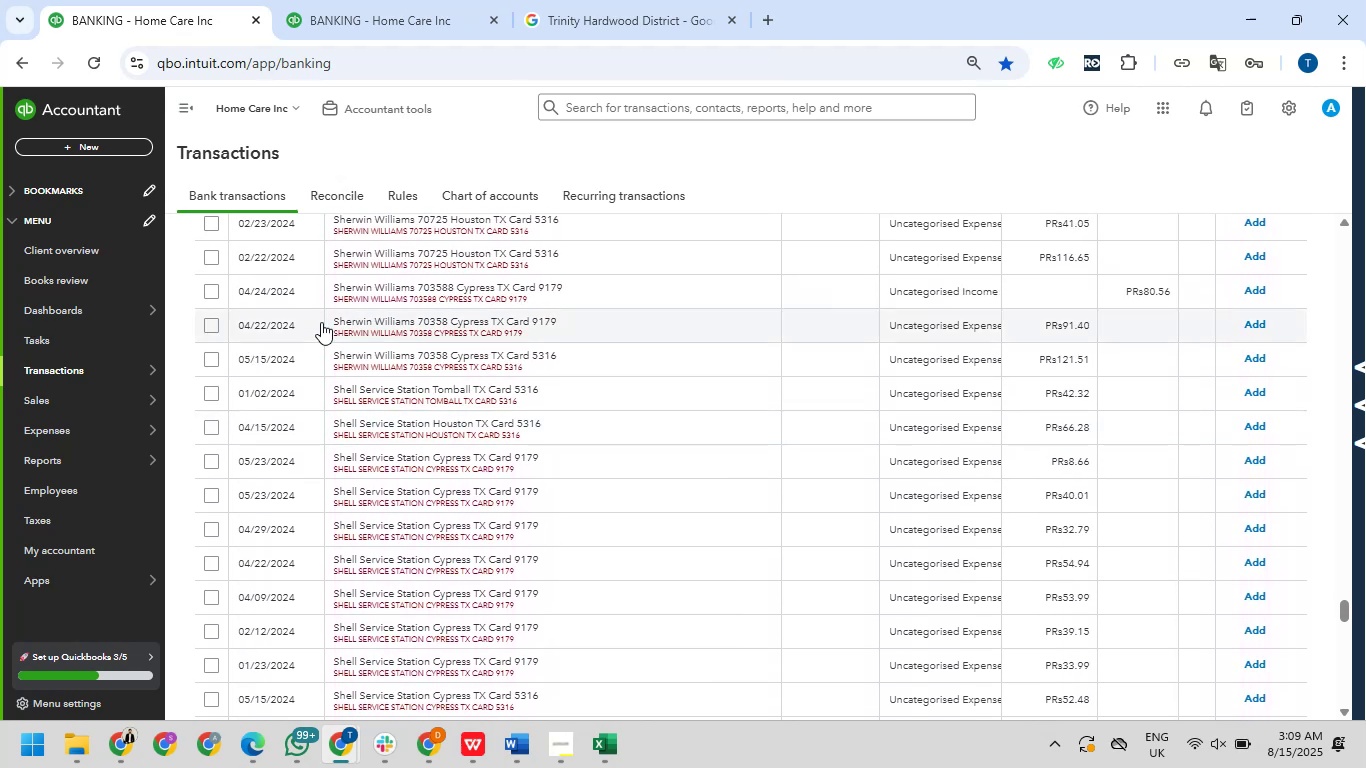 
scroll: coordinate [321, 322], scroll_direction: down, amount: 1.0
 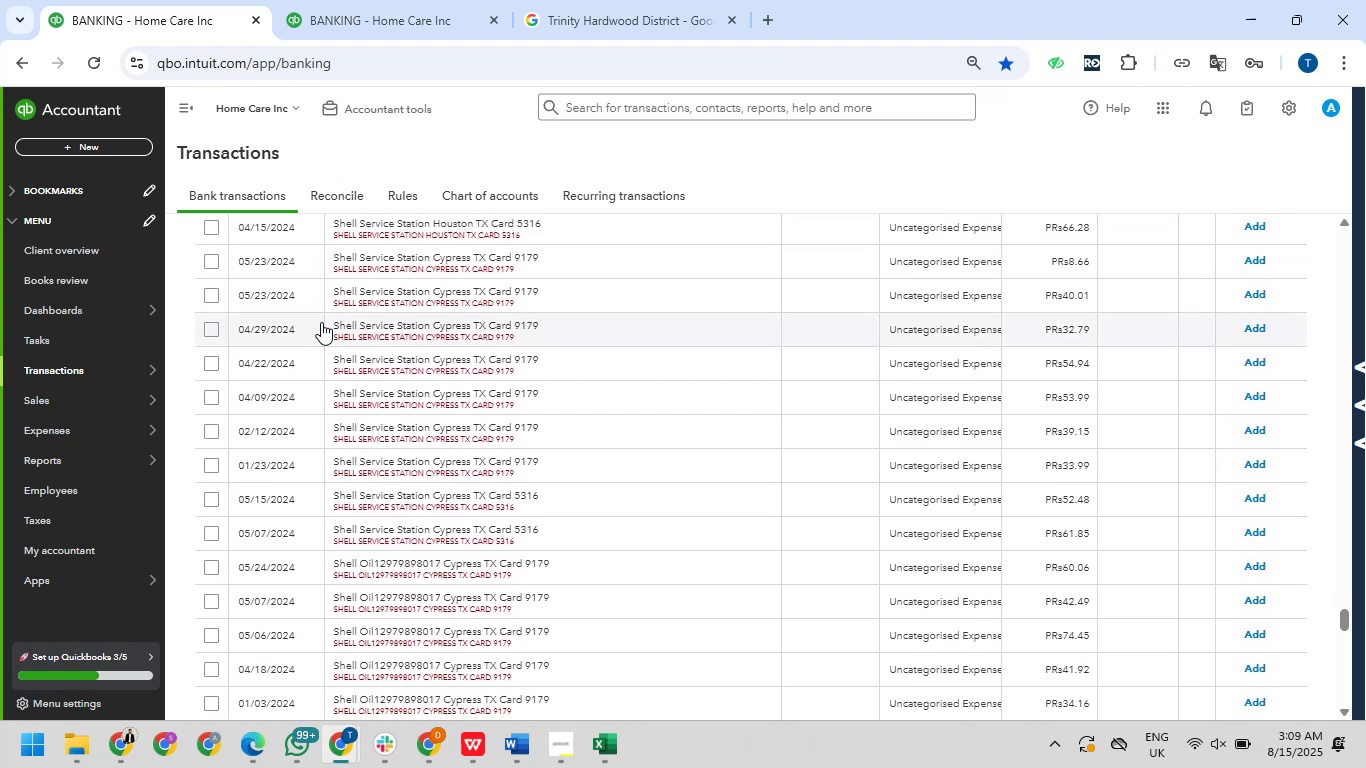 
left_click([340, 328])
 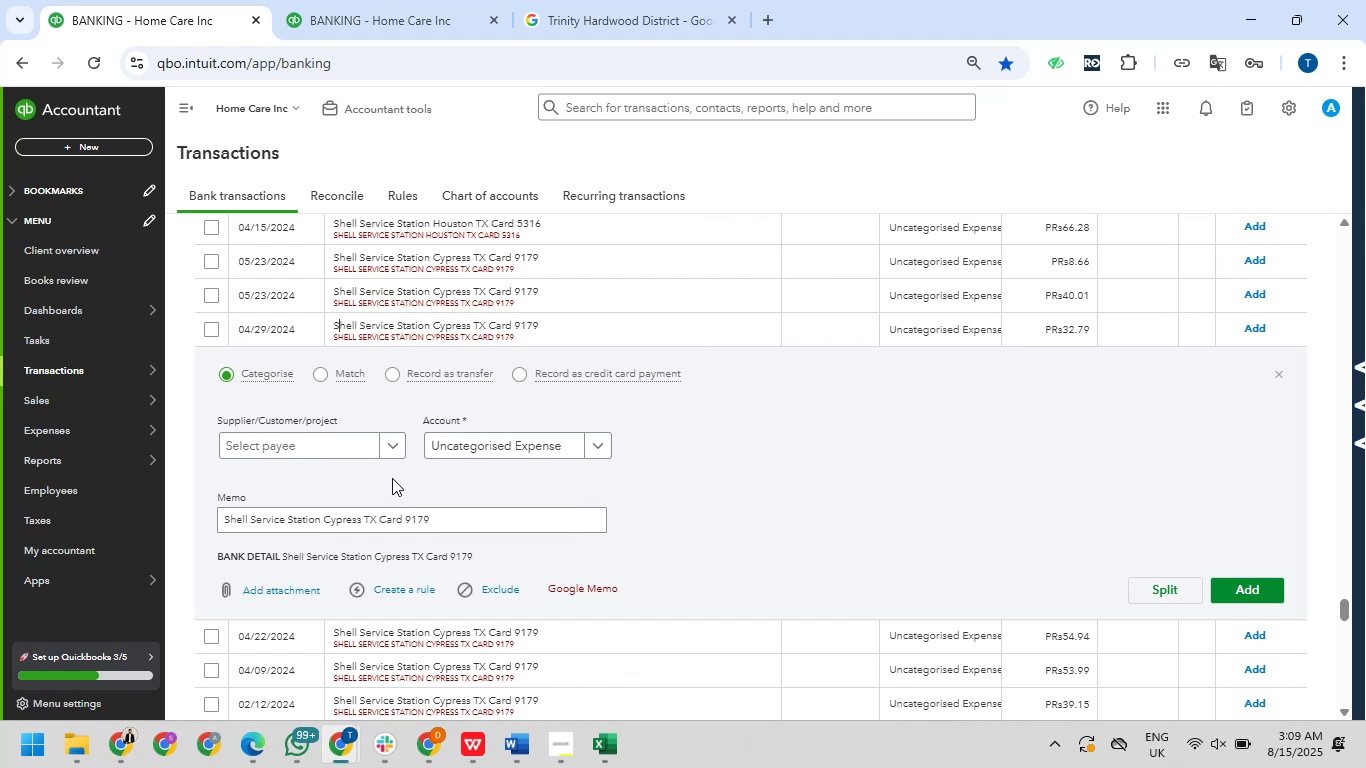 
wait(14.22)
 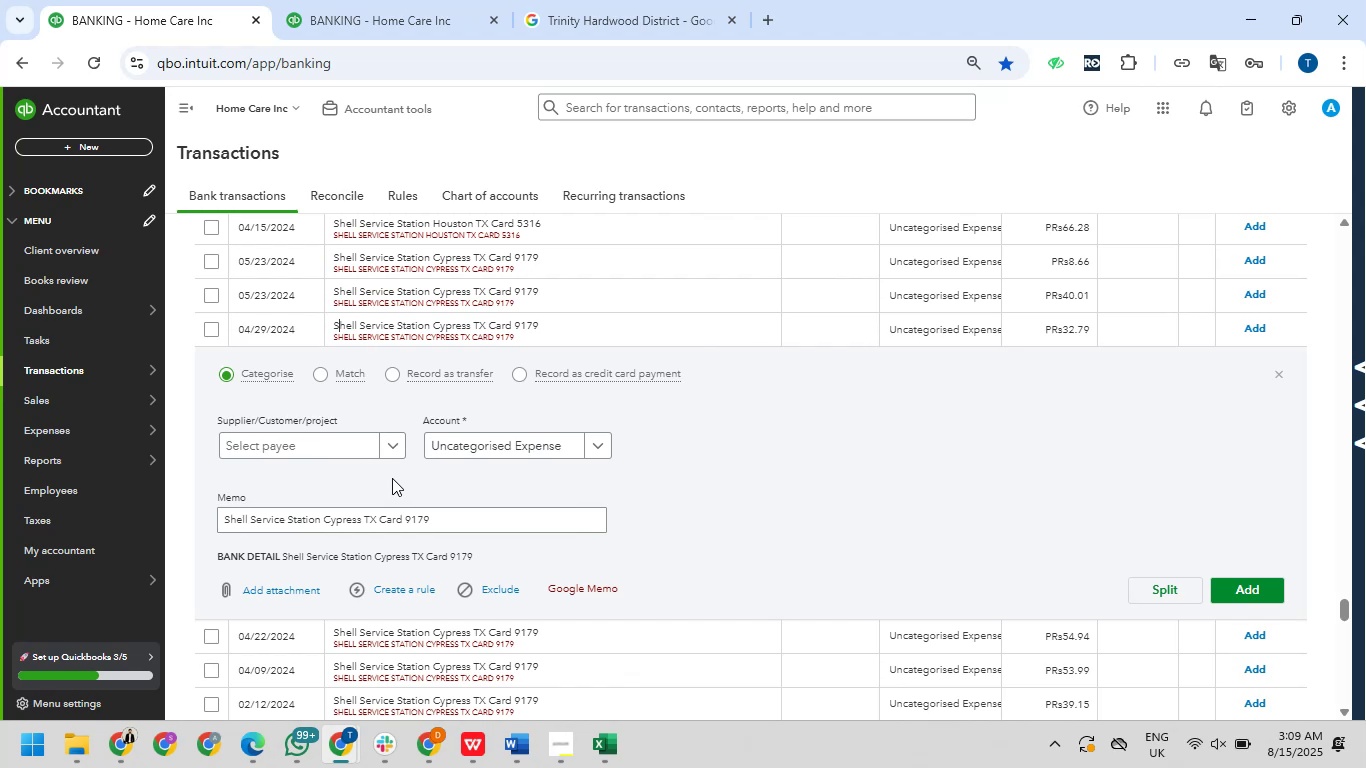 
left_click([295, 668])
 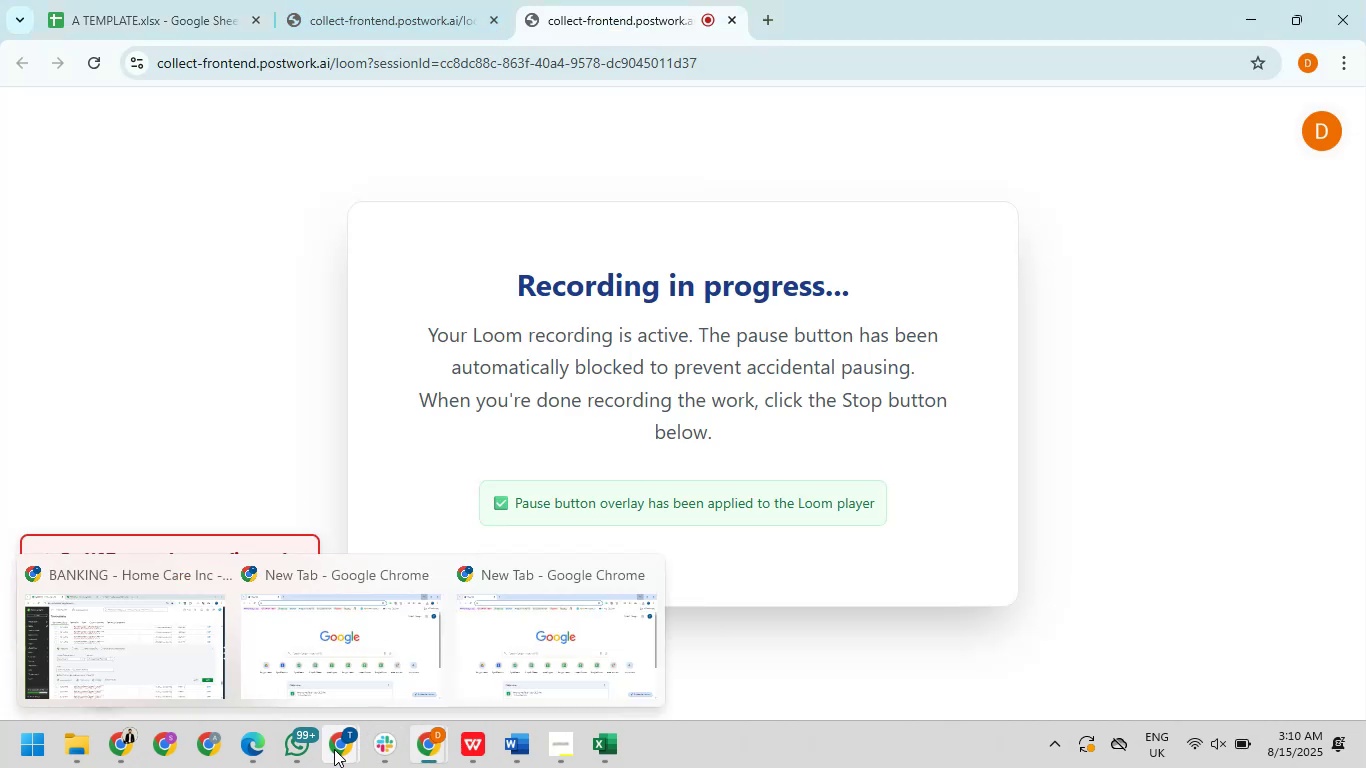 
wait(5.08)
 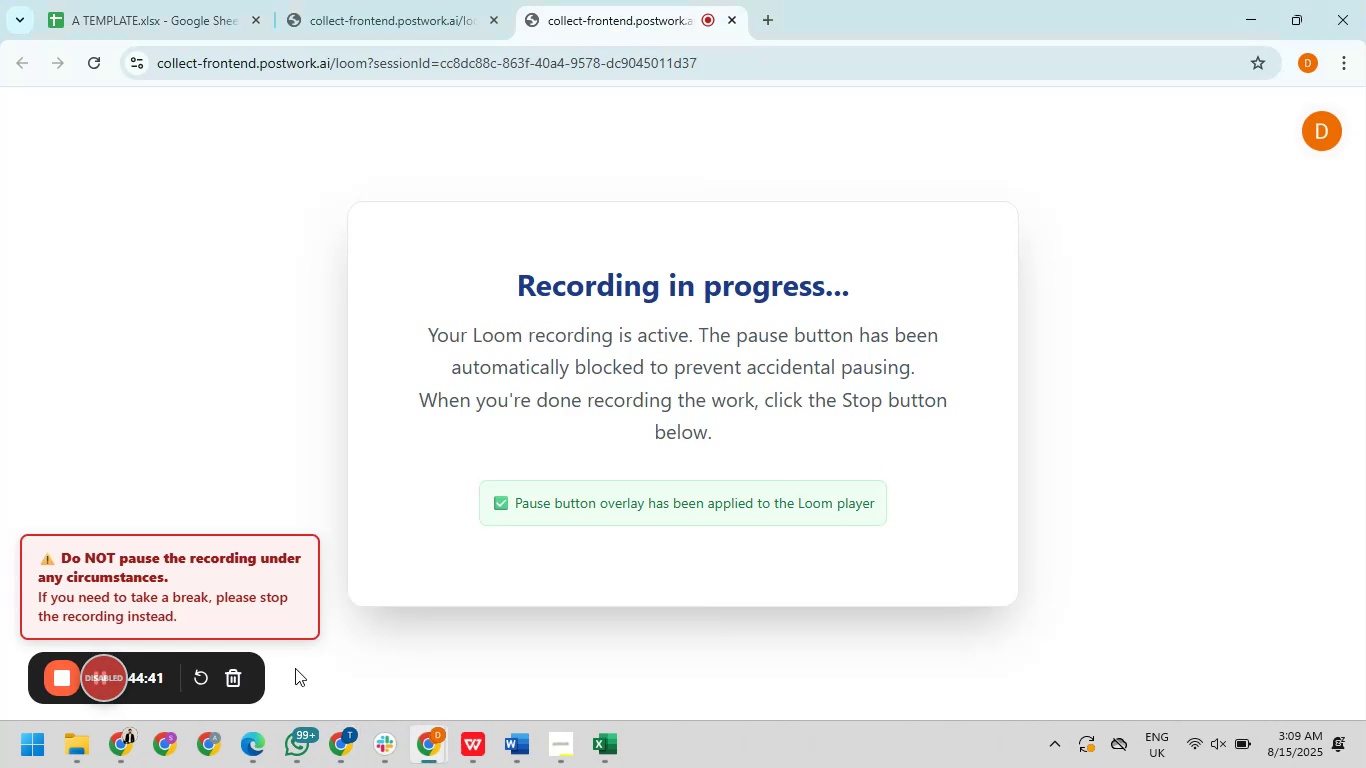 
left_click([175, 644])
 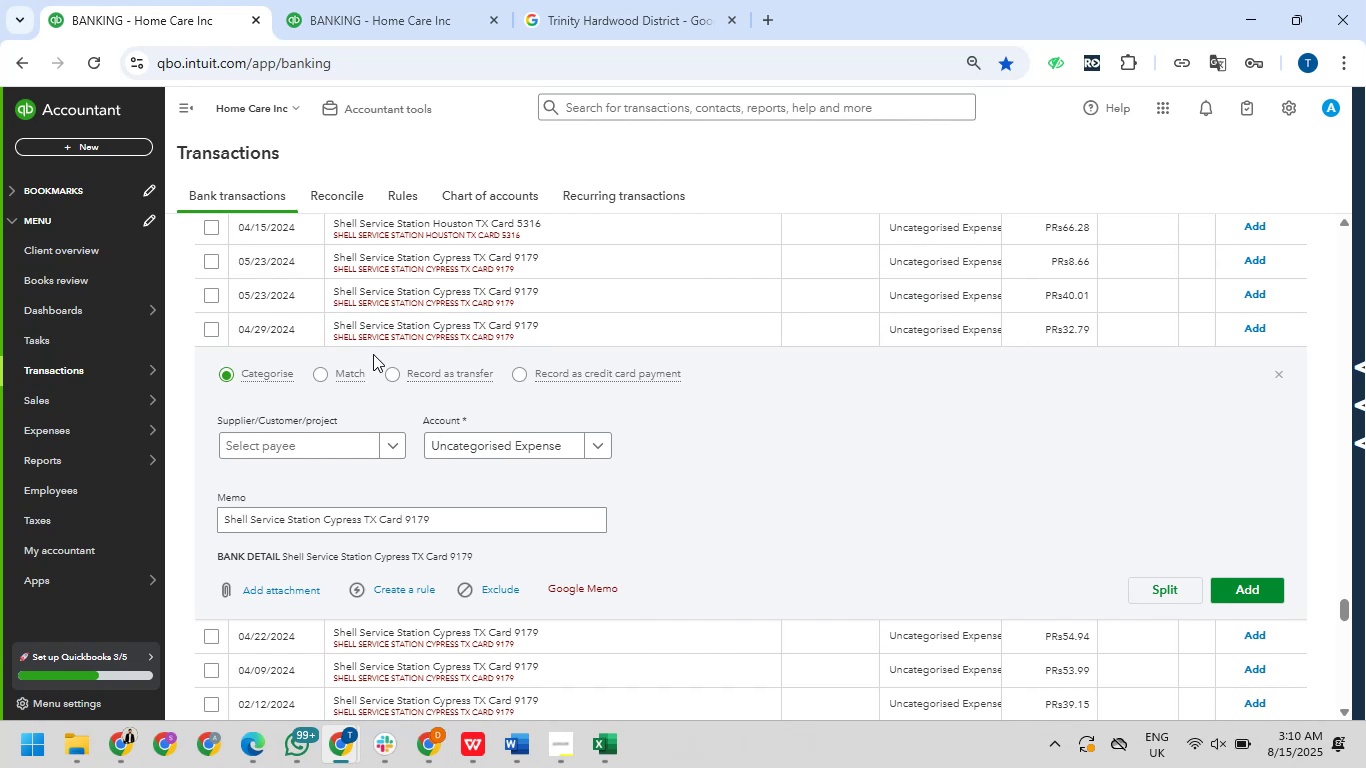 
wait(5.59)
 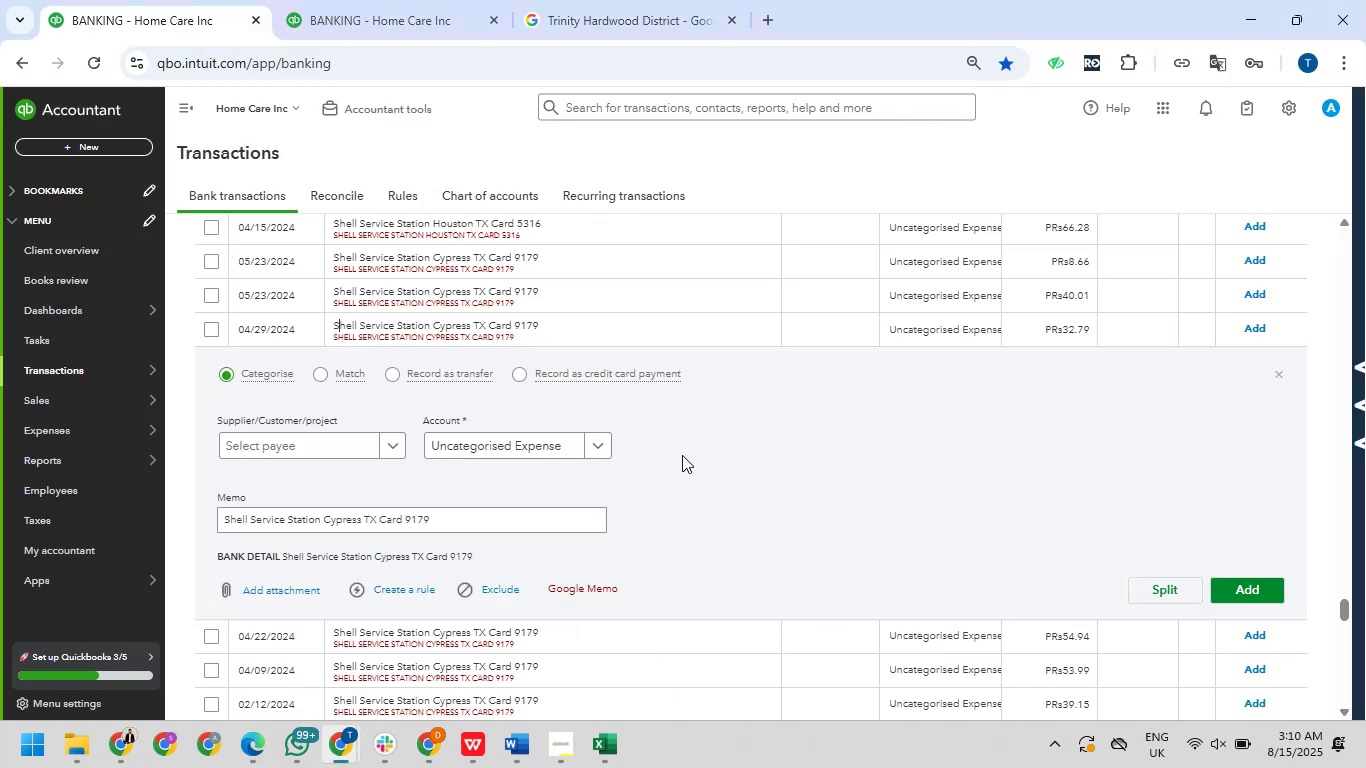 
scroll: coordinate [480, 490], scroll_direction: down, amount: 2.0
 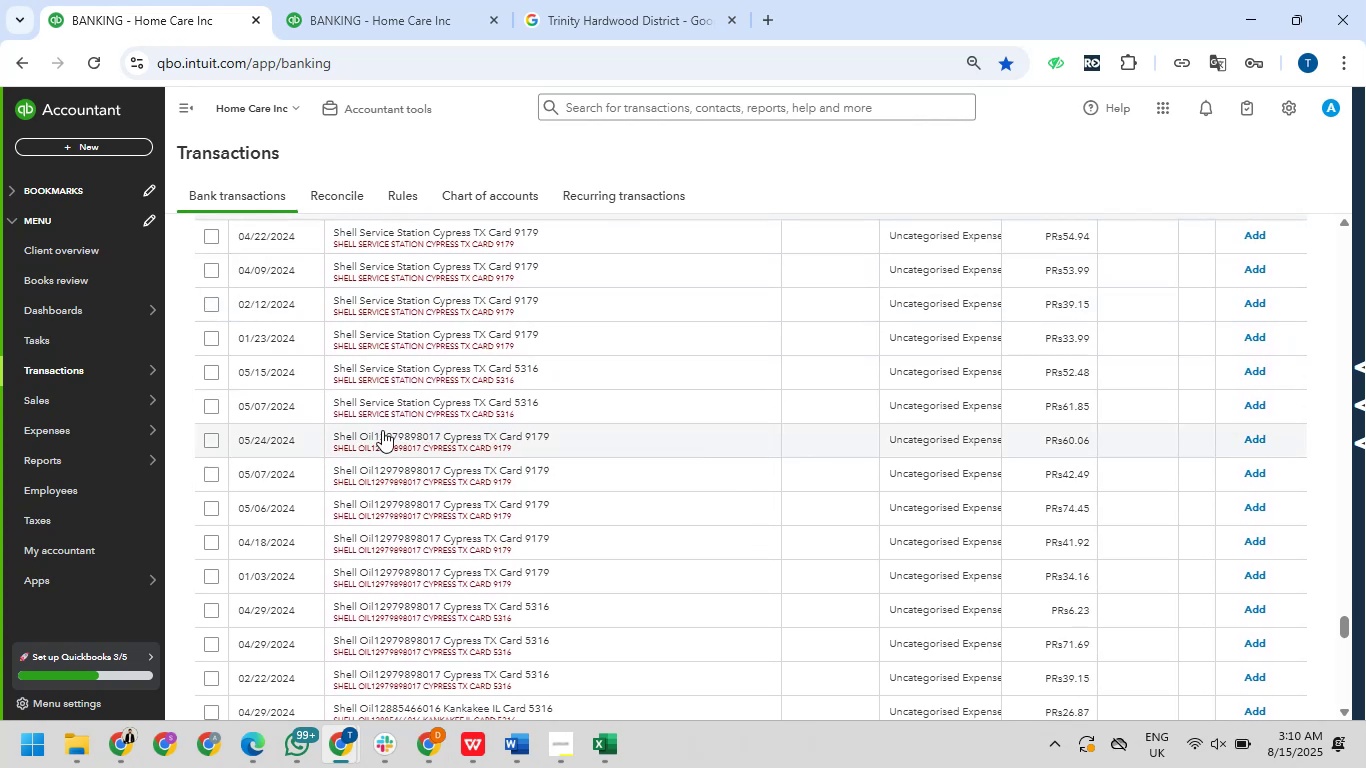 
wait(5.44)
 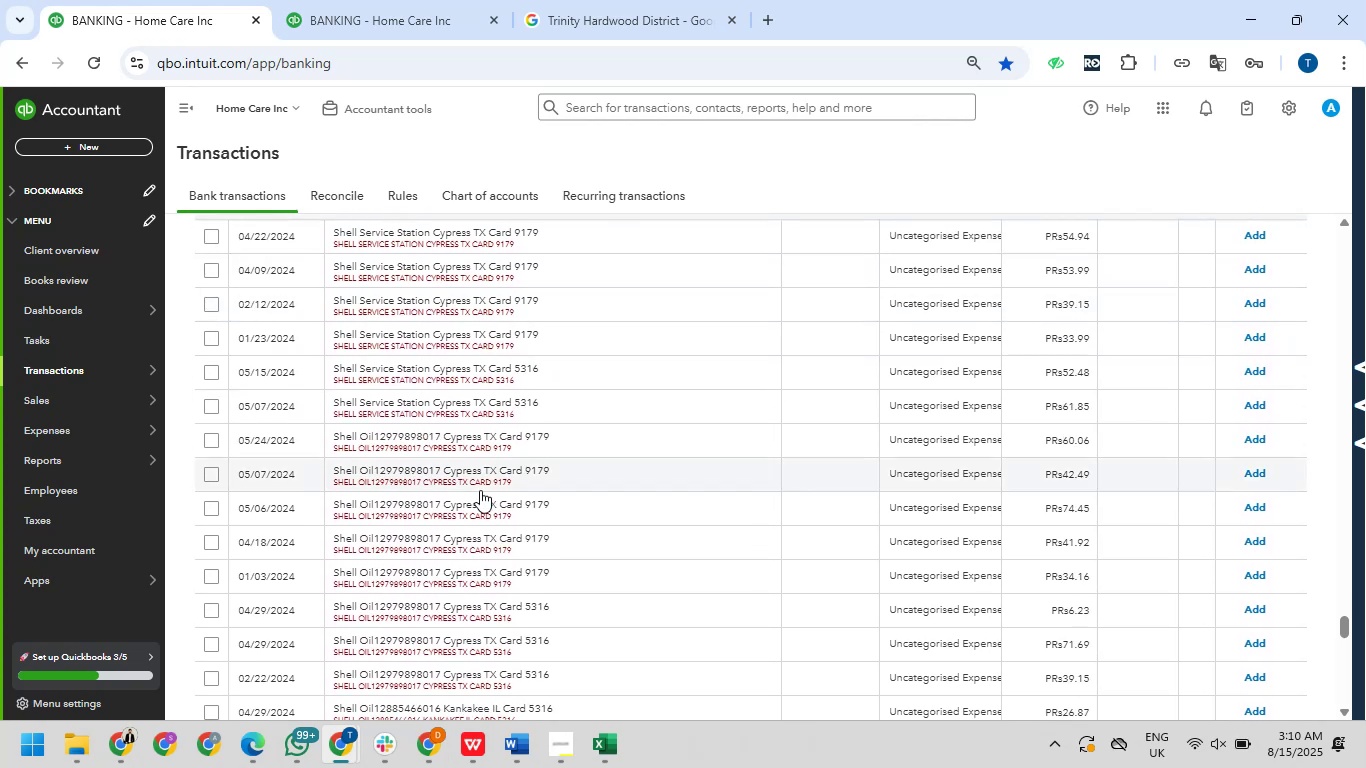 
left_click_drag(start_coordinate=[335, 403], to_coordinate=[358, 402])
 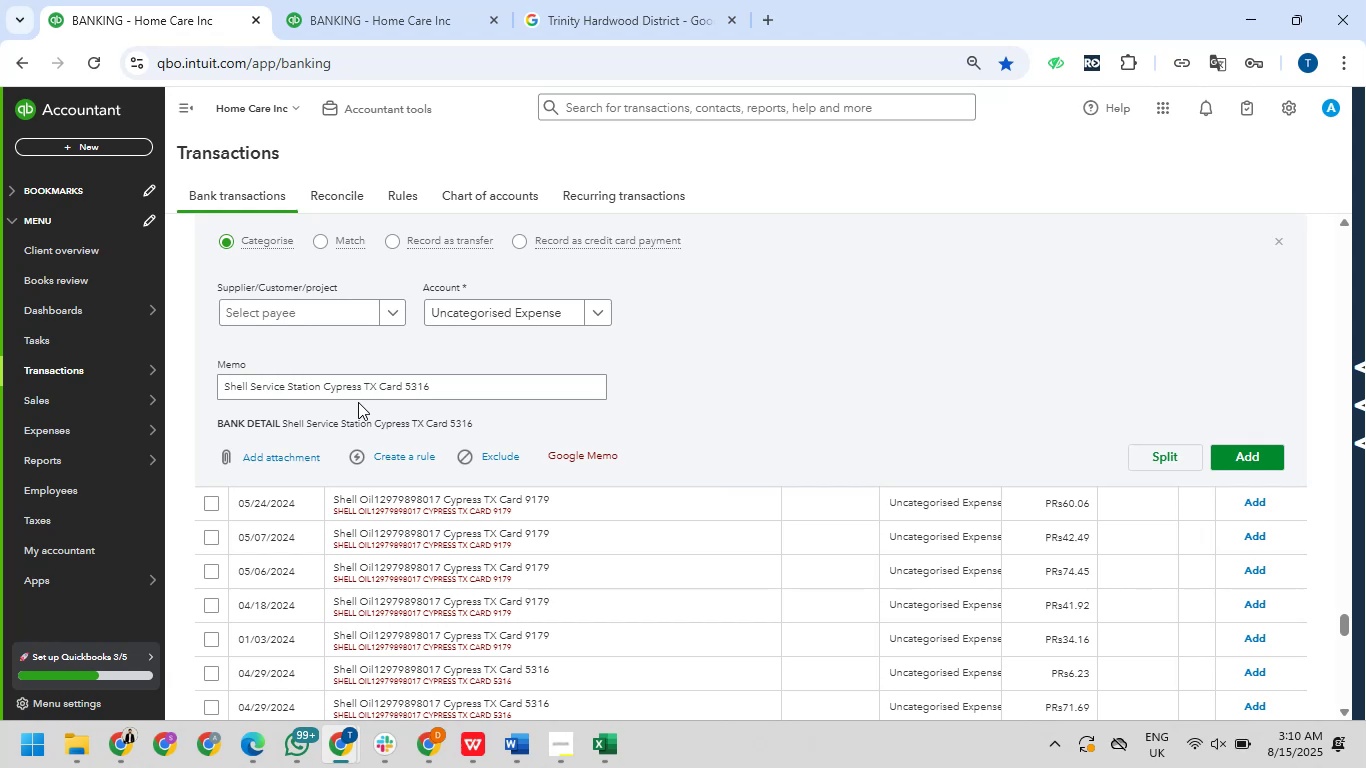 
scroll: coordinate [368, 347], scroll_direction: up, amount: 1.0
 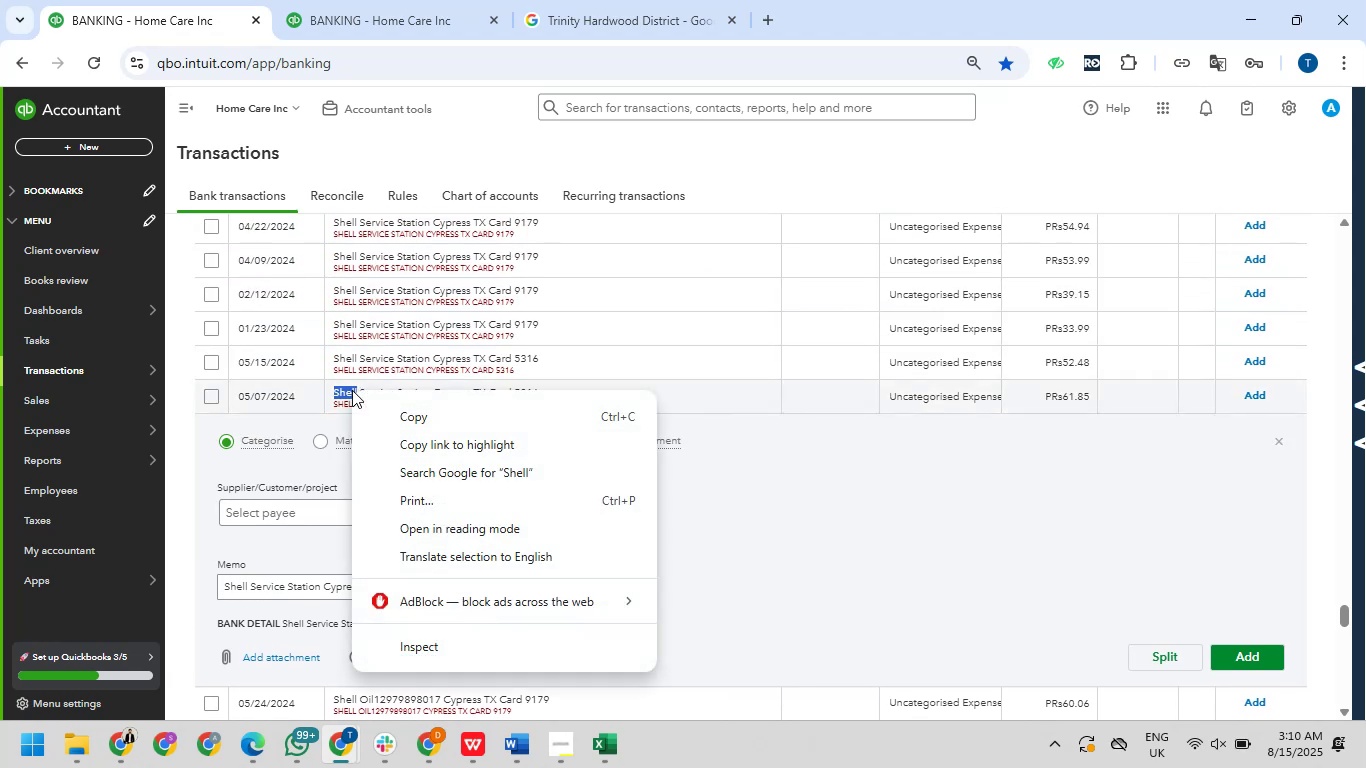 
left_click([405, 423])
 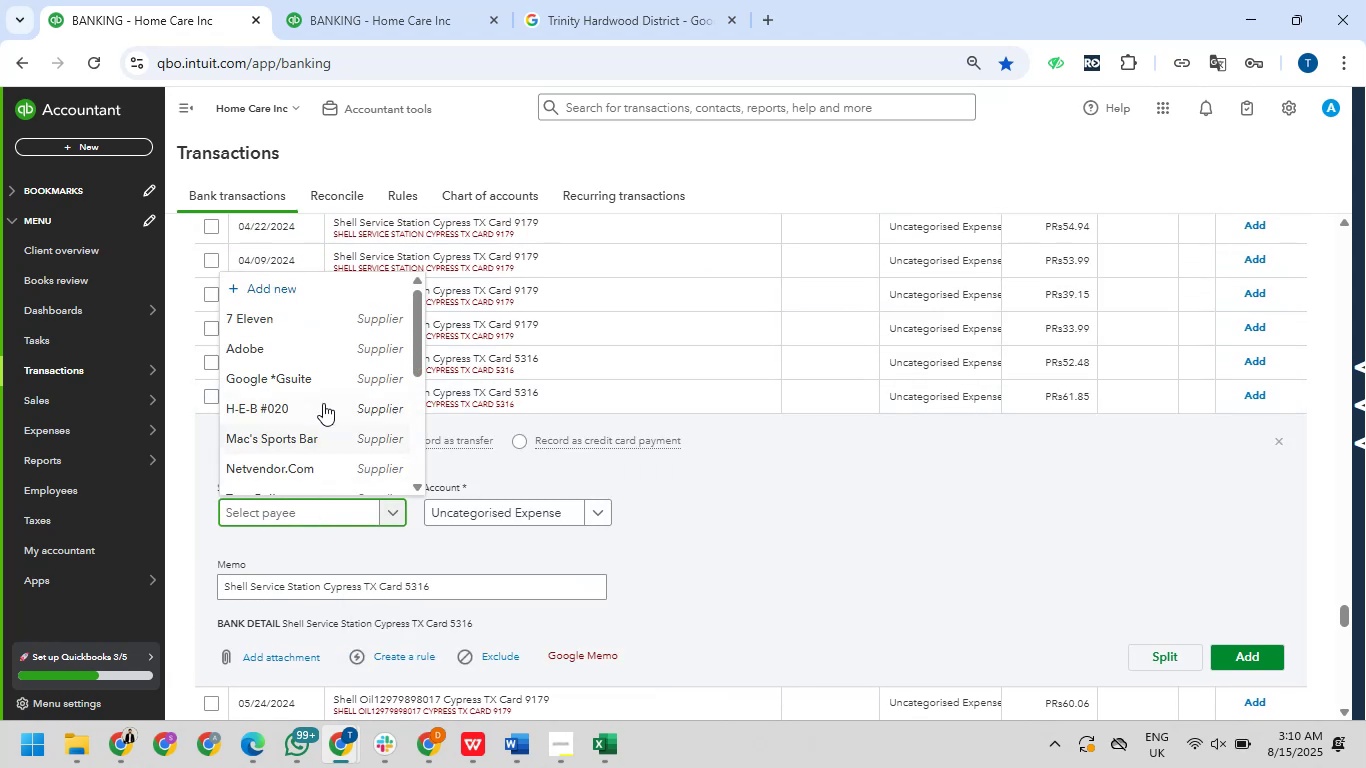 
mouse_move([308, 478])
 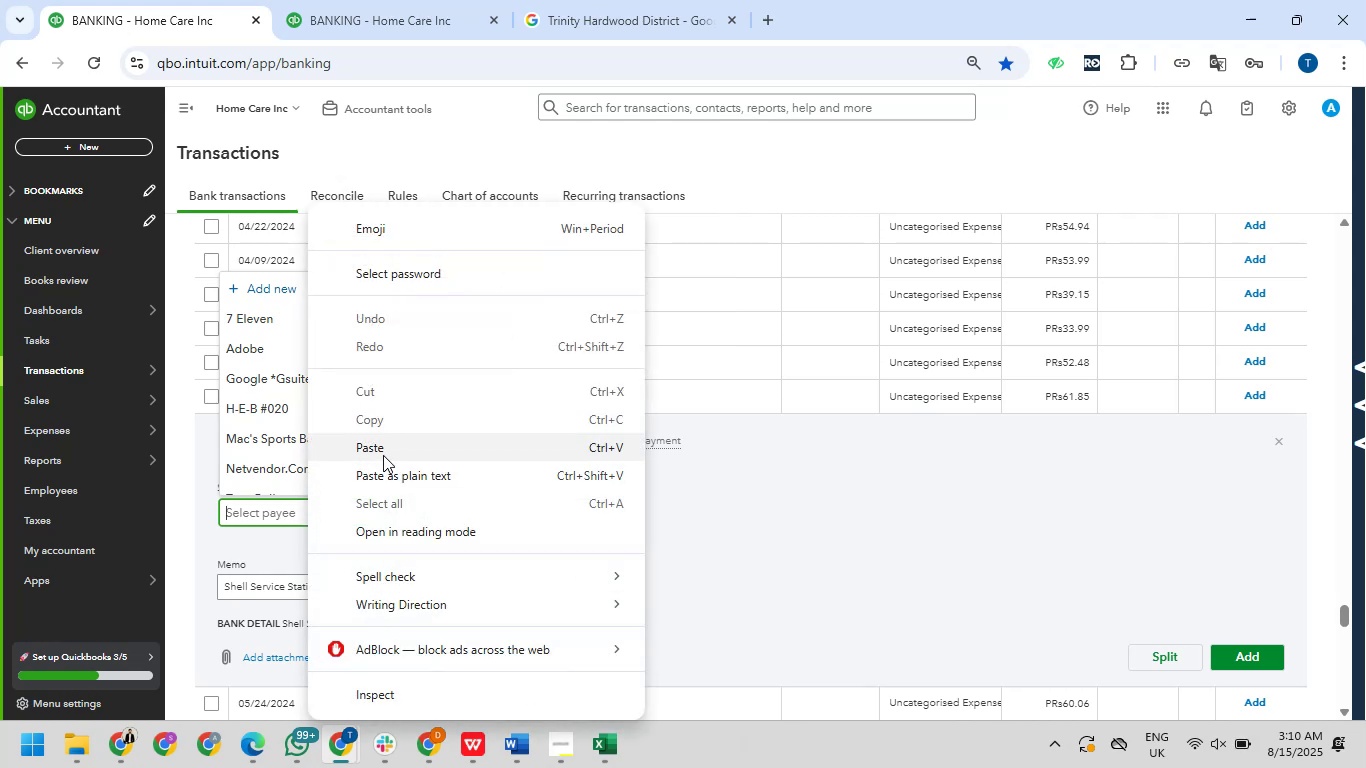 
left_click([383, 449])
 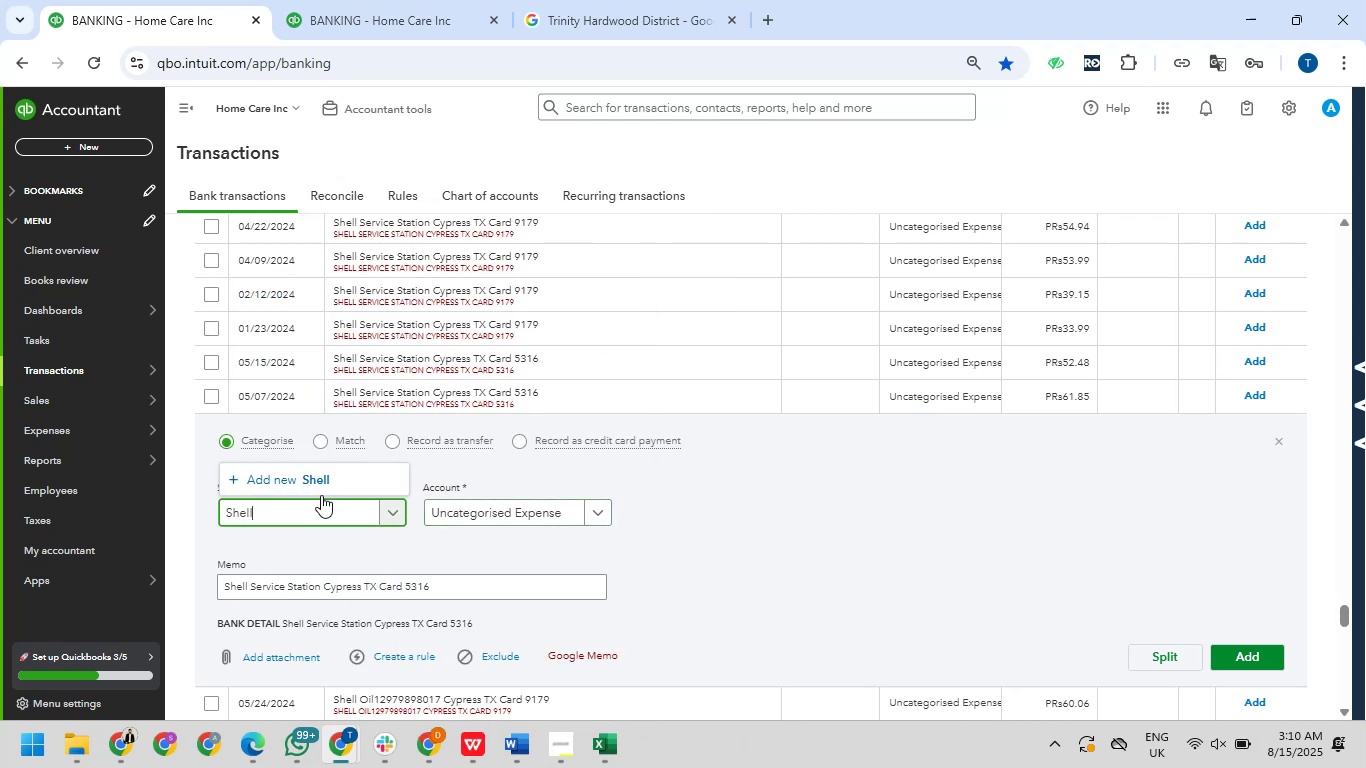 
left_click([311, 486])
 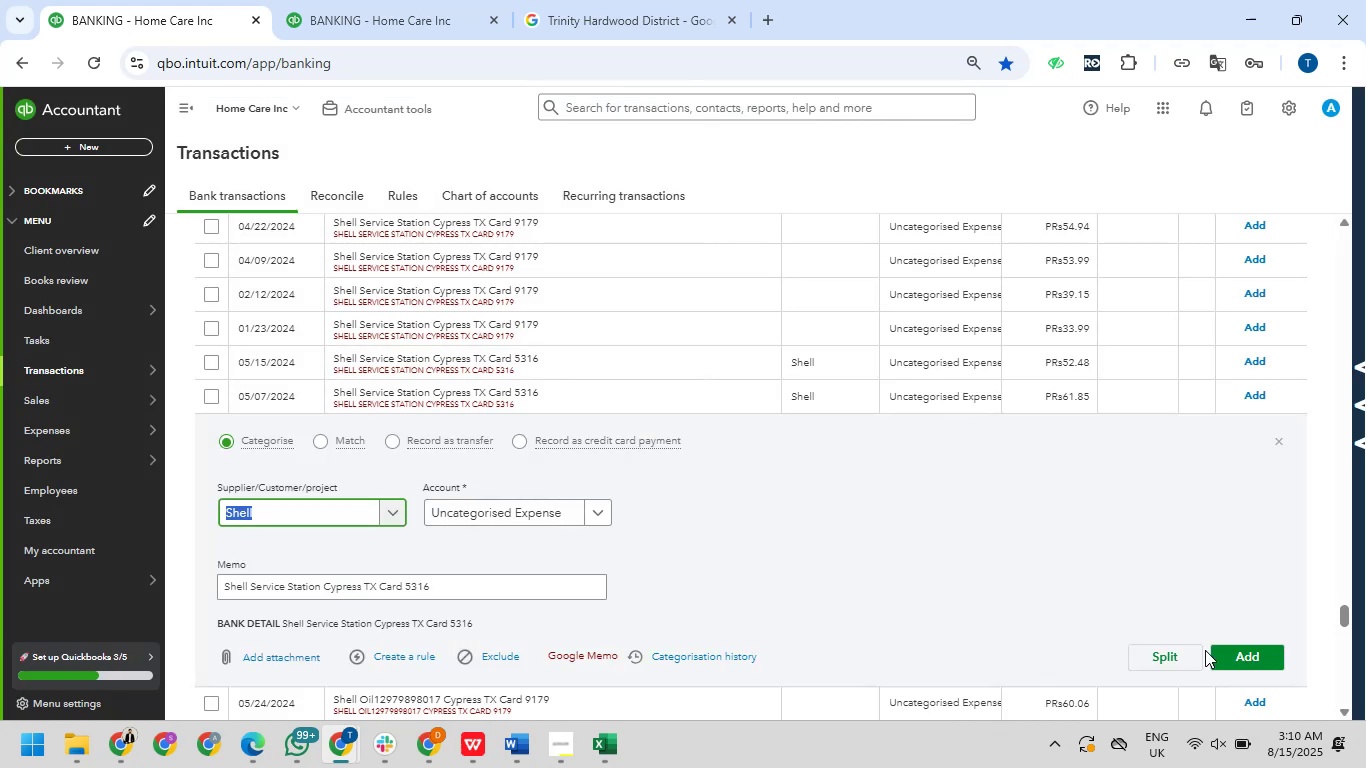 
wait(14.25)
 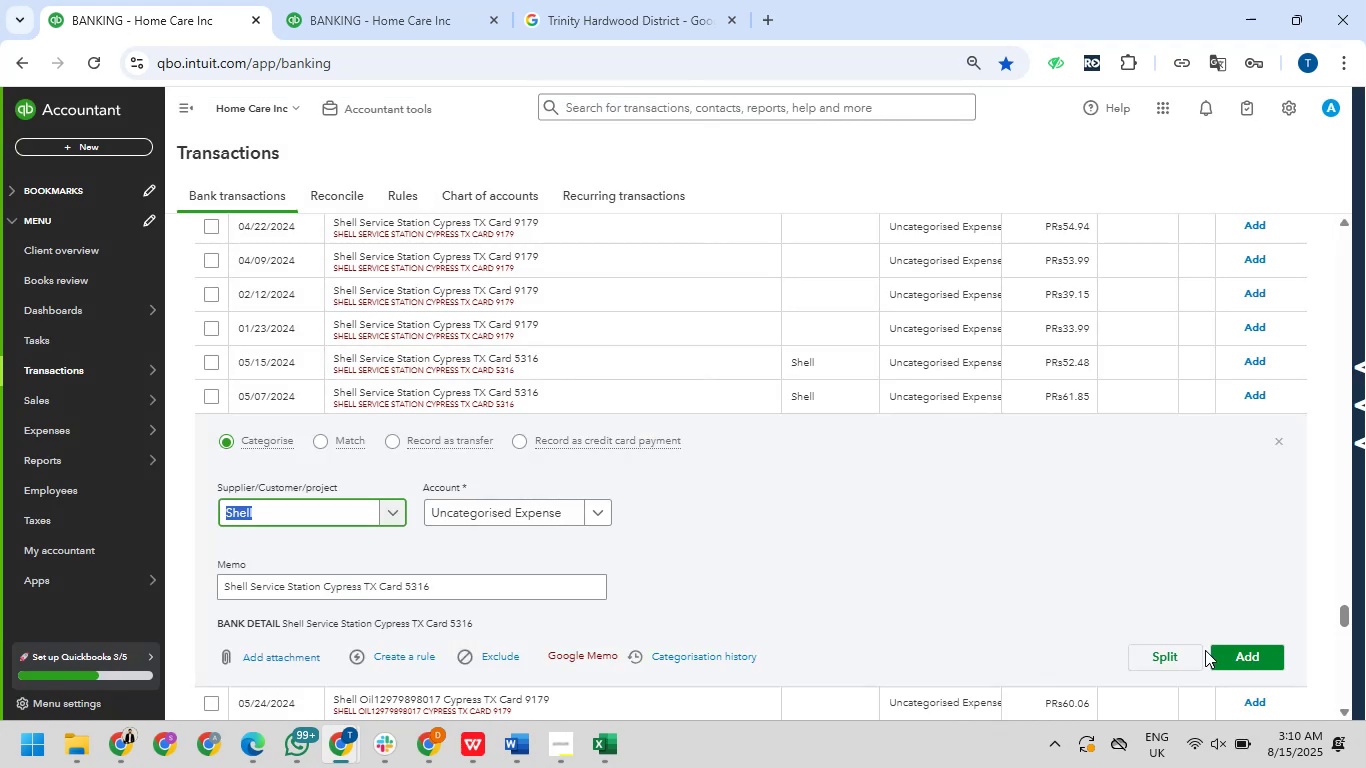 
left_click([712, 499])
 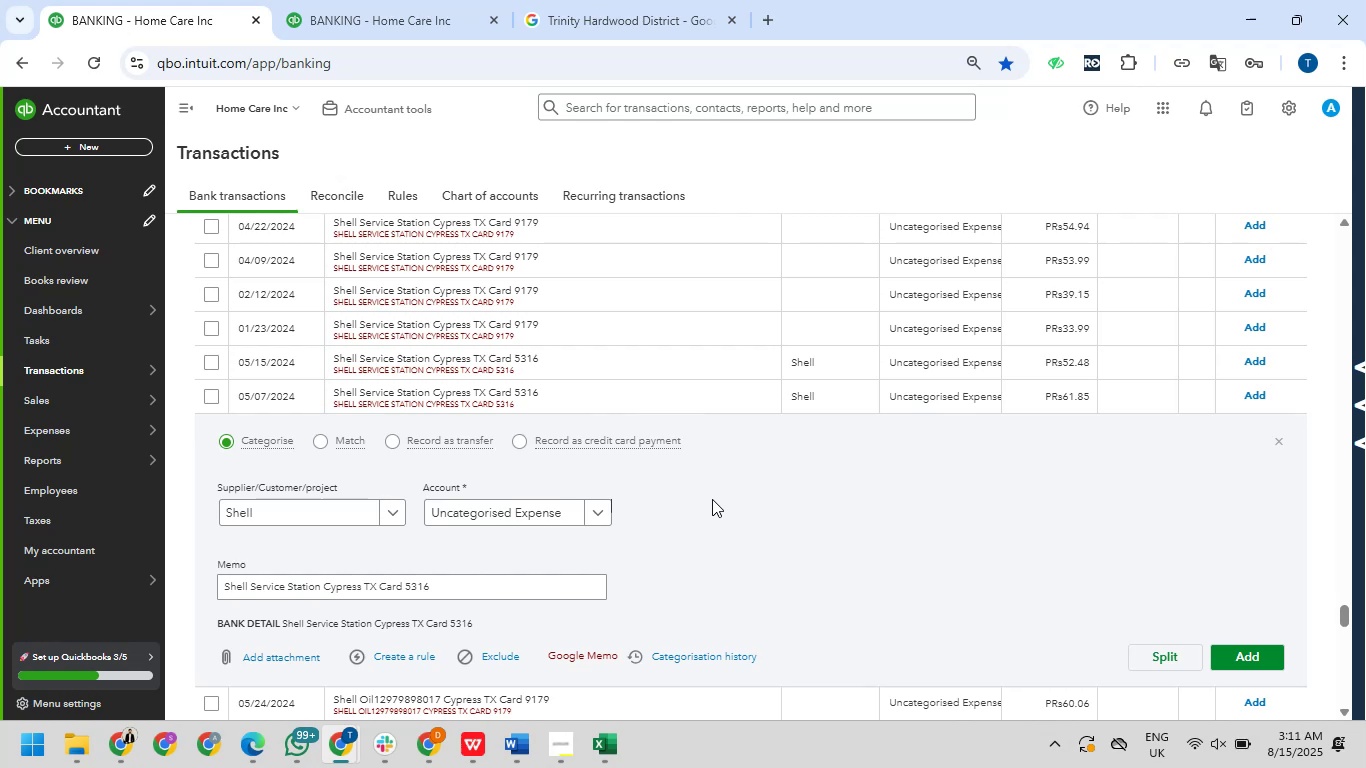 
wait(5.99)
 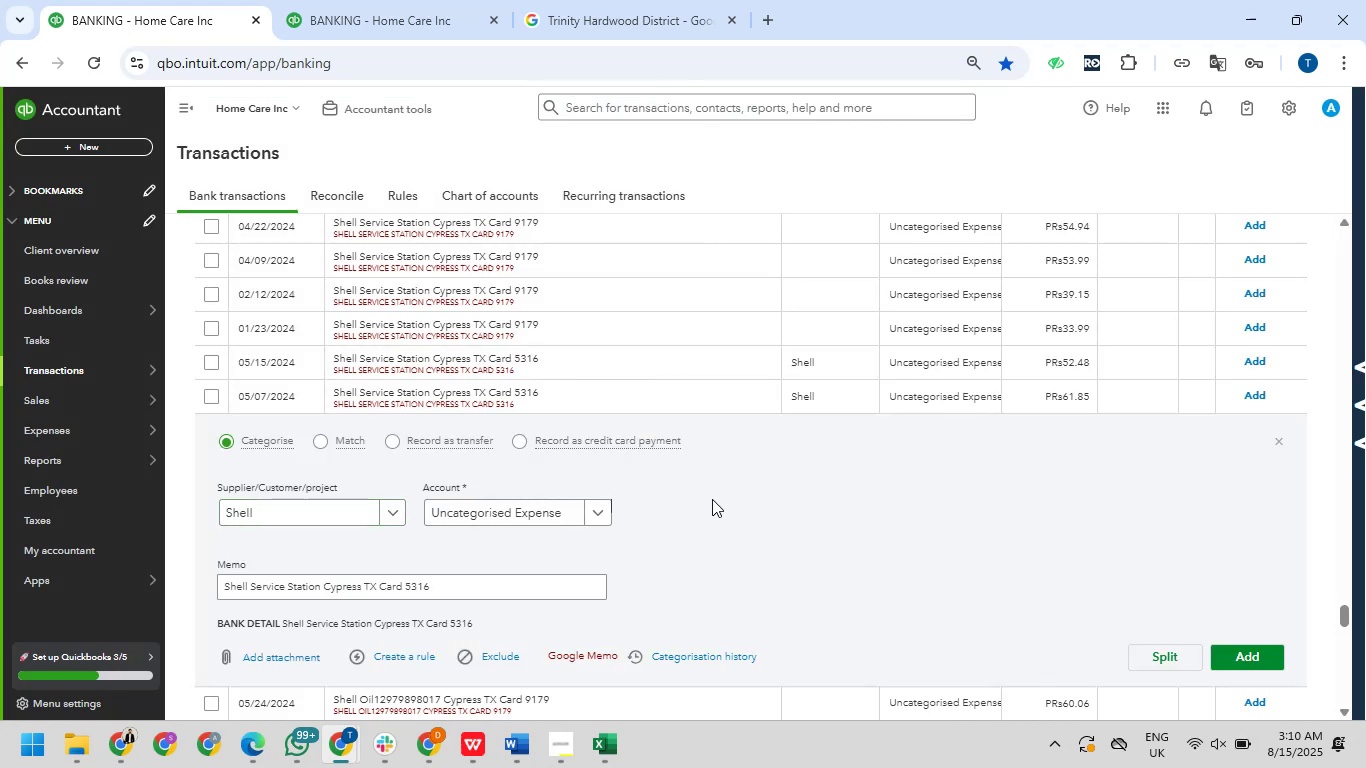 
left_click_drag(start_coordinate=[620, 6], to_coordinate=[626, 21])
 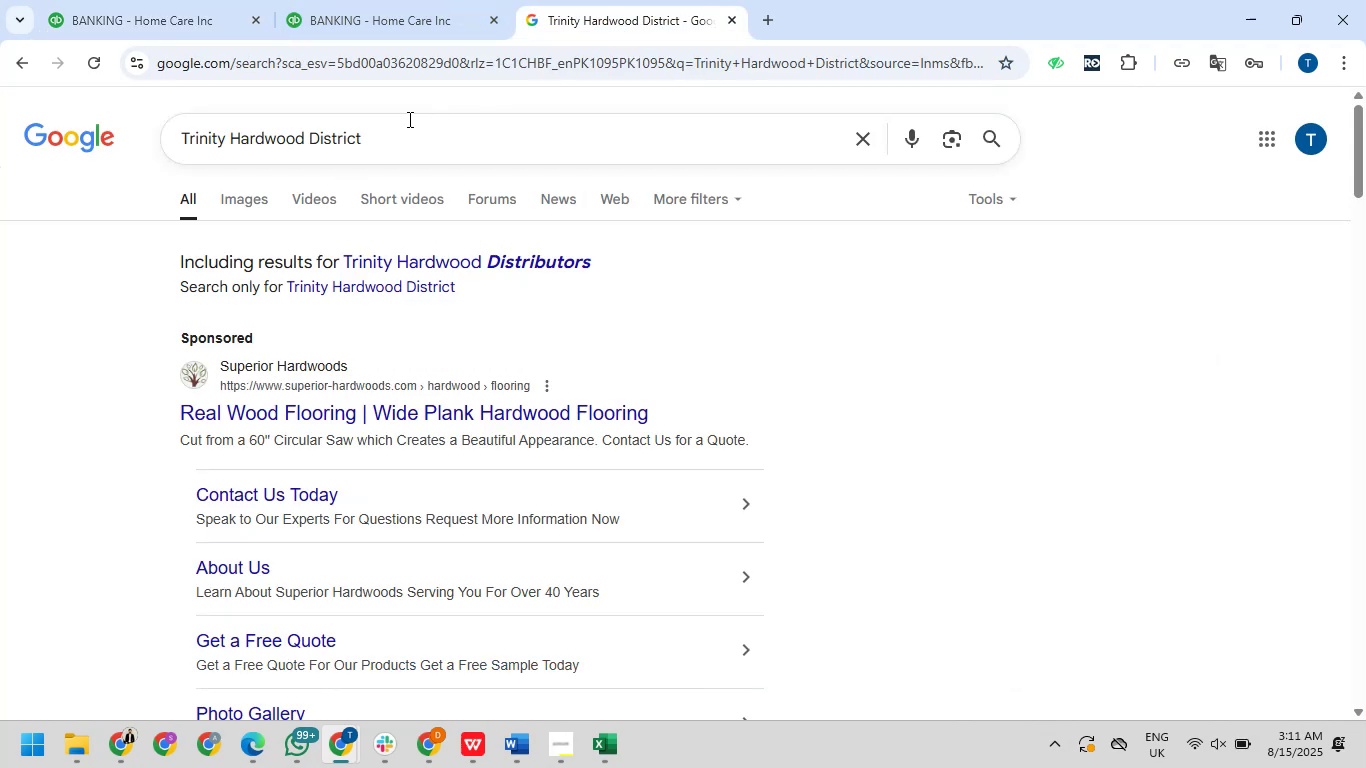 
left_click_drag(start_coordinate=[399, 129], to_coordinate=[139, 153])
 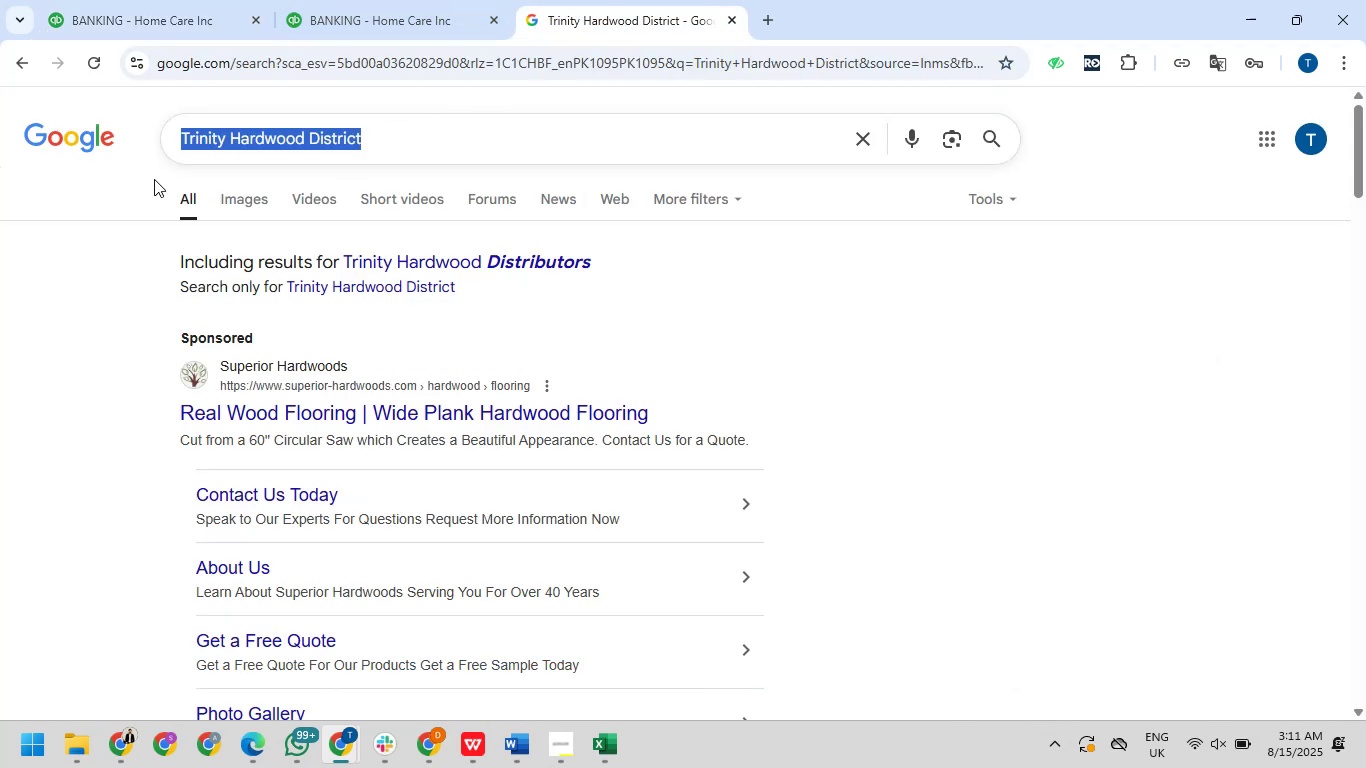 
key(V)
 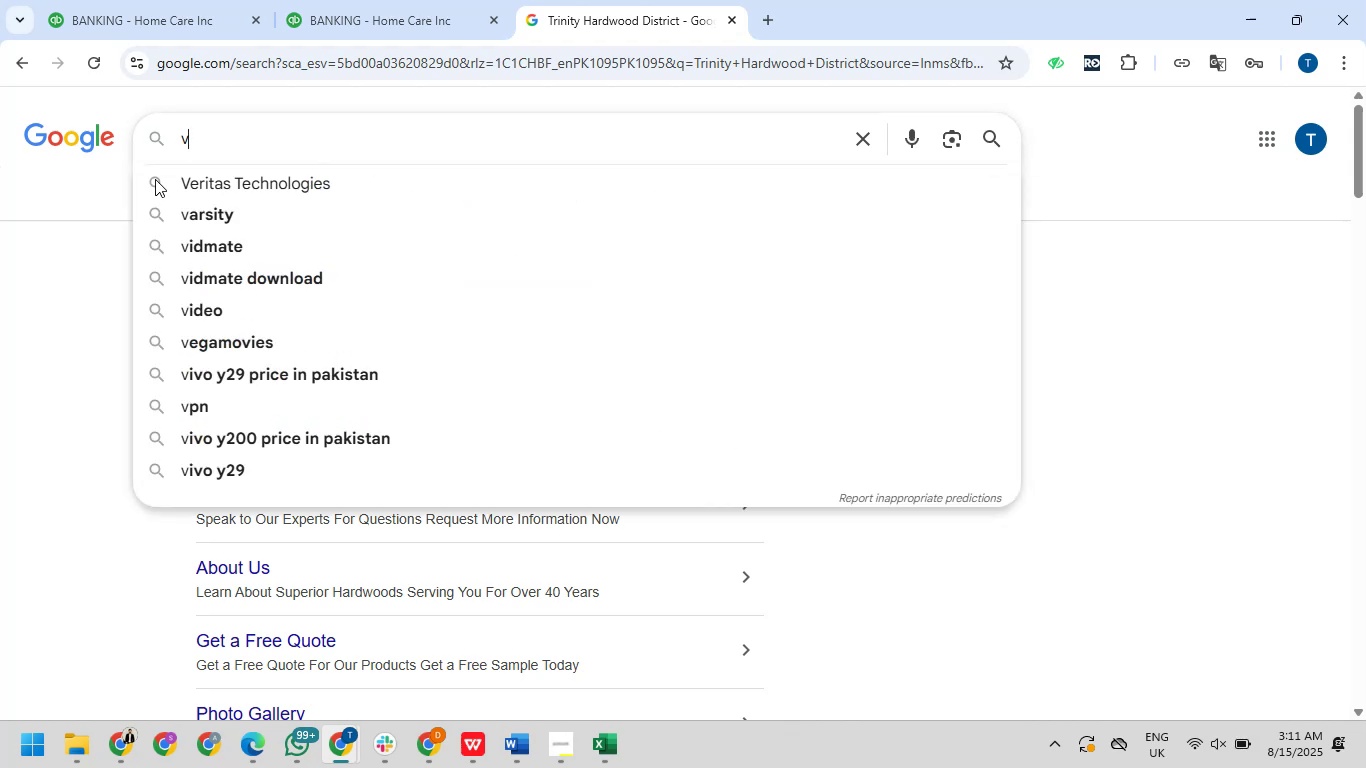 
wait(7.76)
 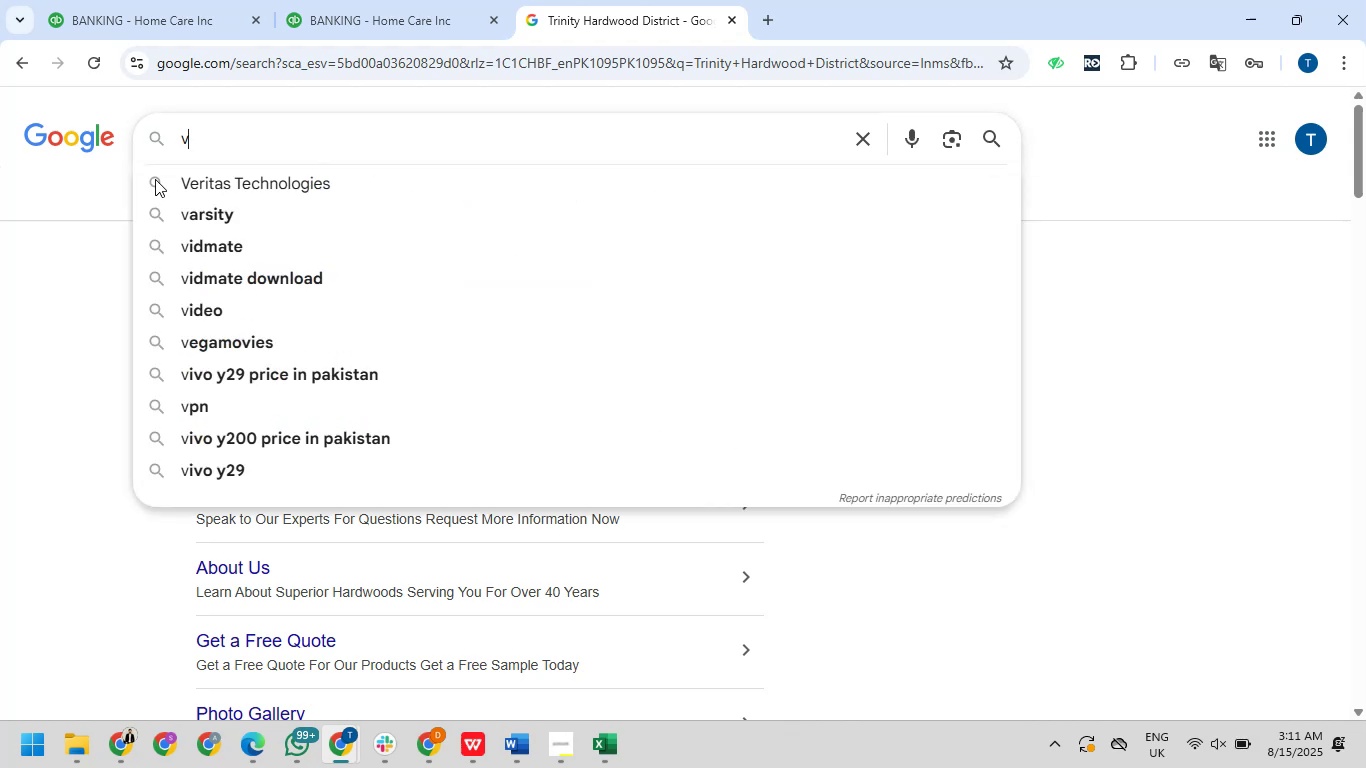 
type(ehi)
 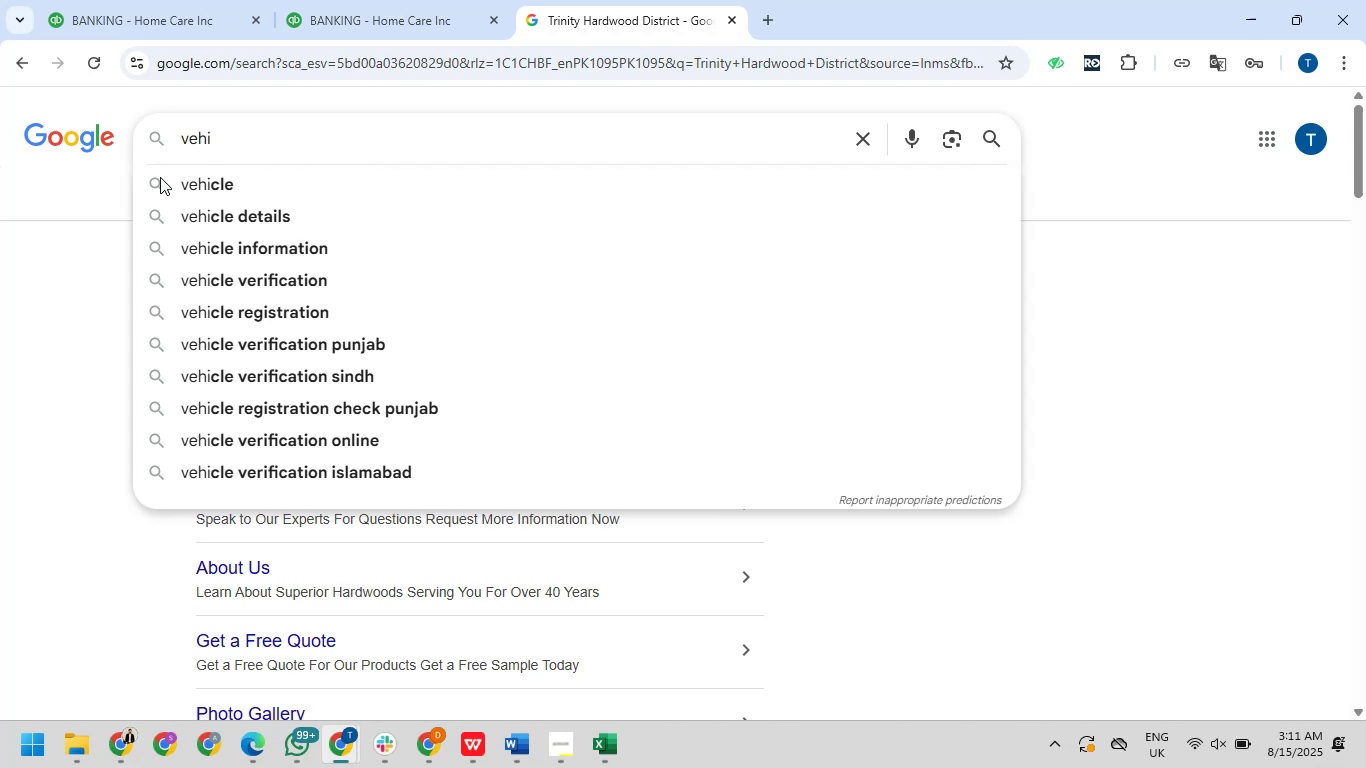 
type(cle ser)
 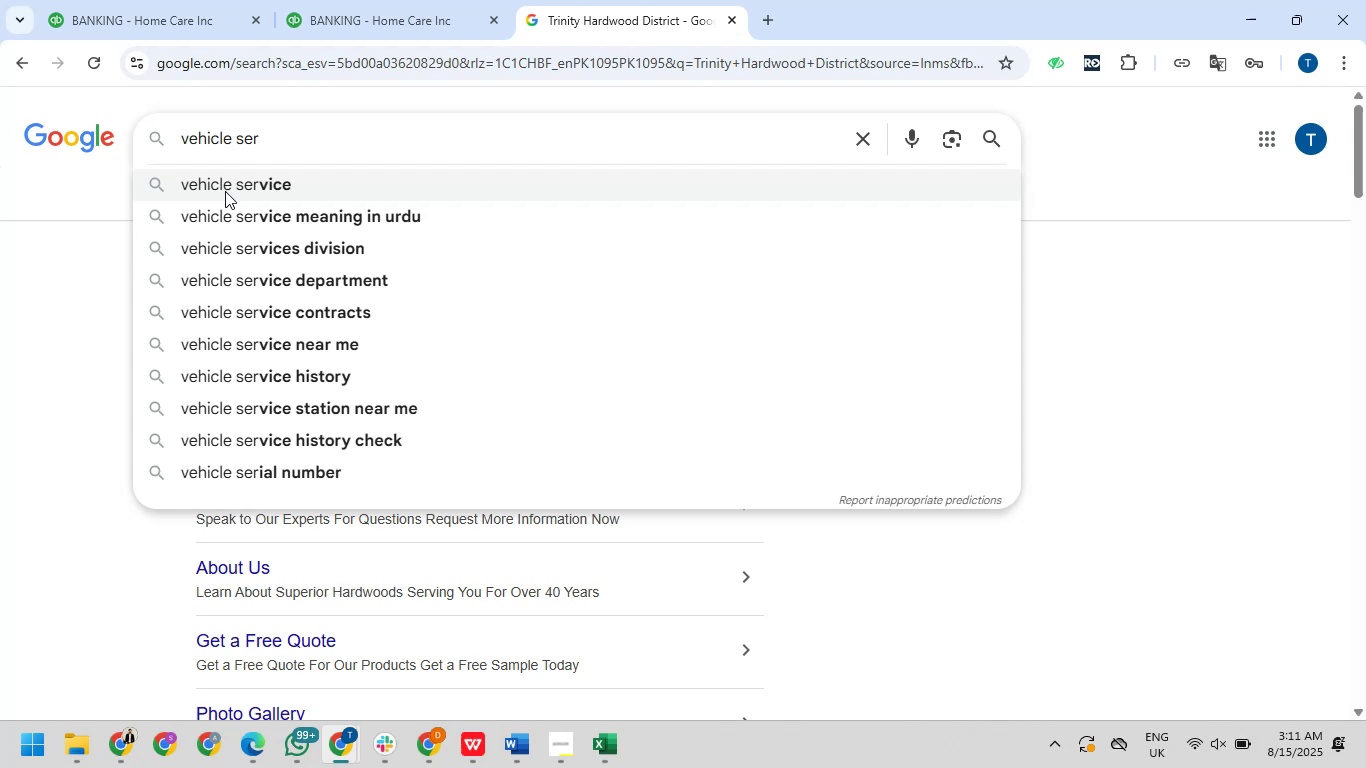 
wait(18.61)
 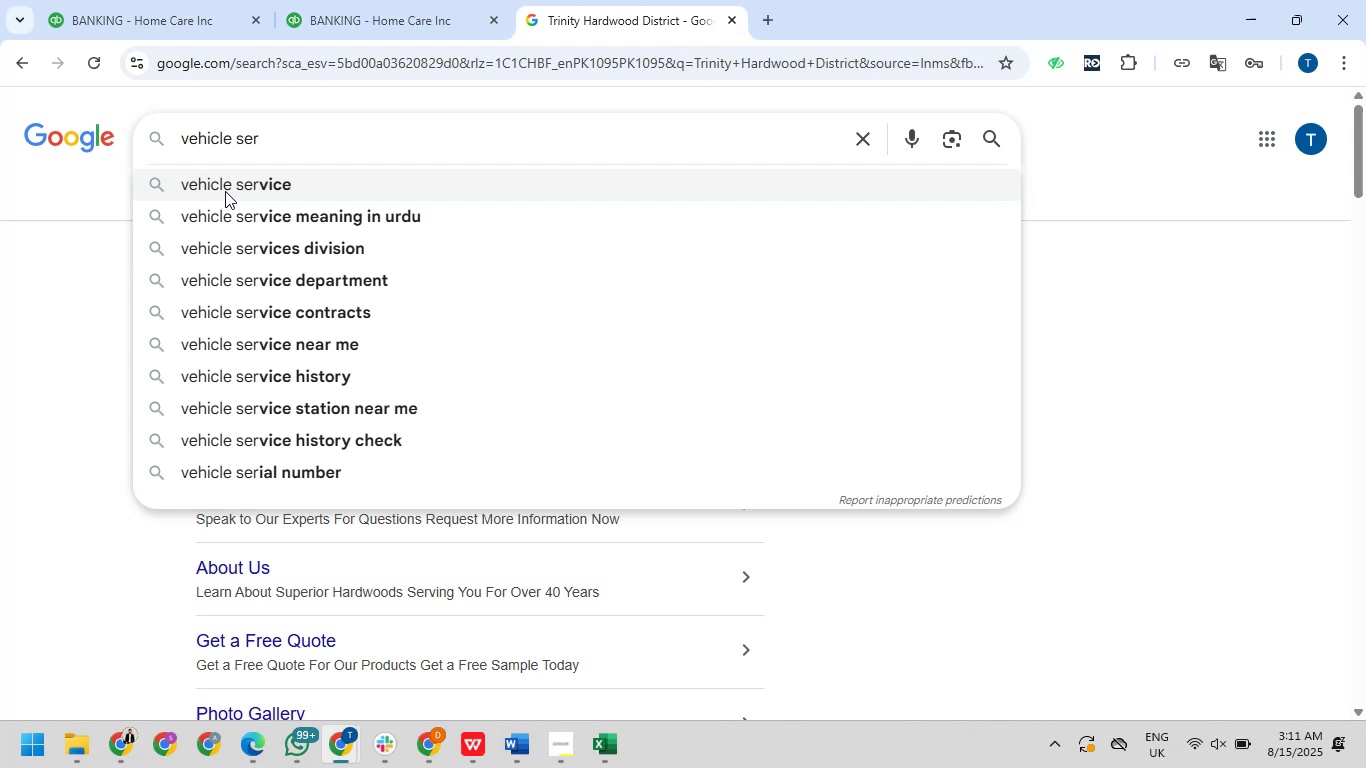 
left_click([225, 191])
 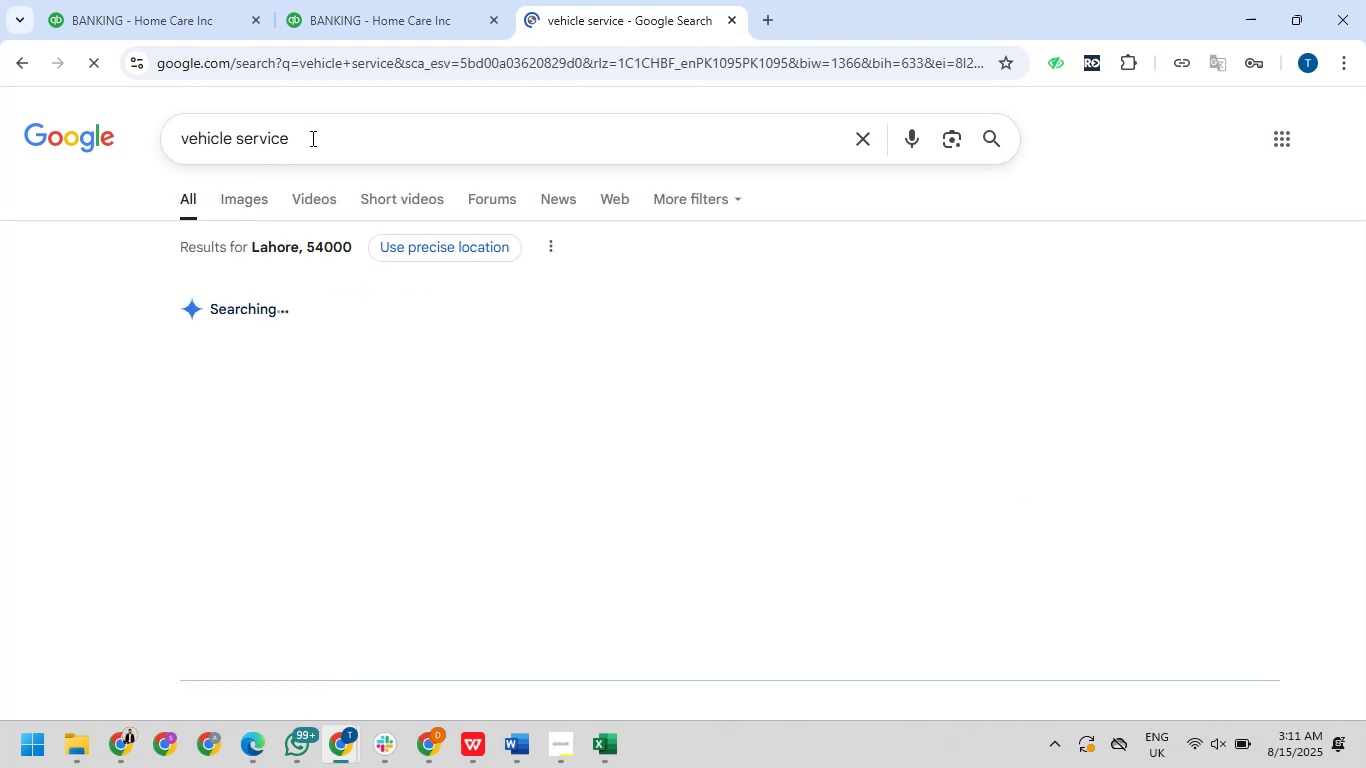 
left_click_drag(start_coordinate=[311, 138], to_coordinate=[158, 160])
 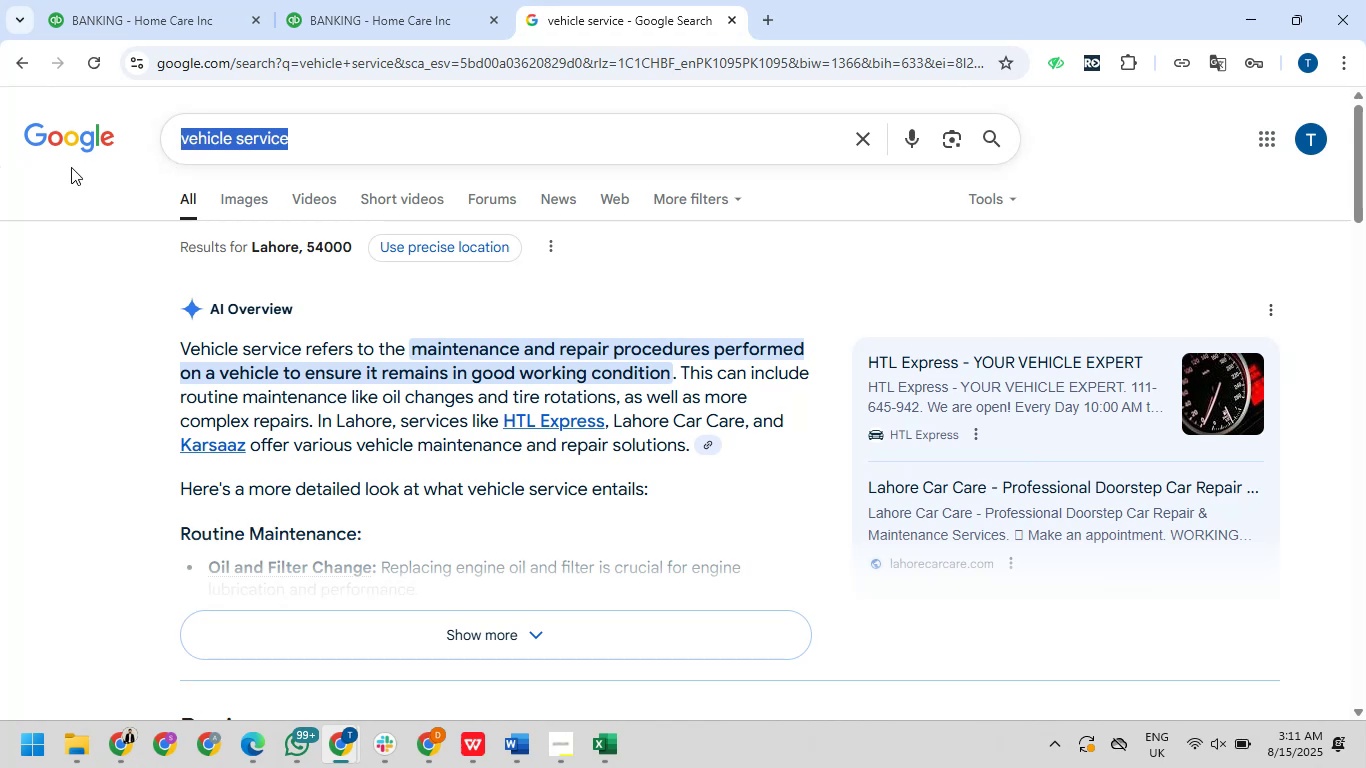 
key(Control+C)
 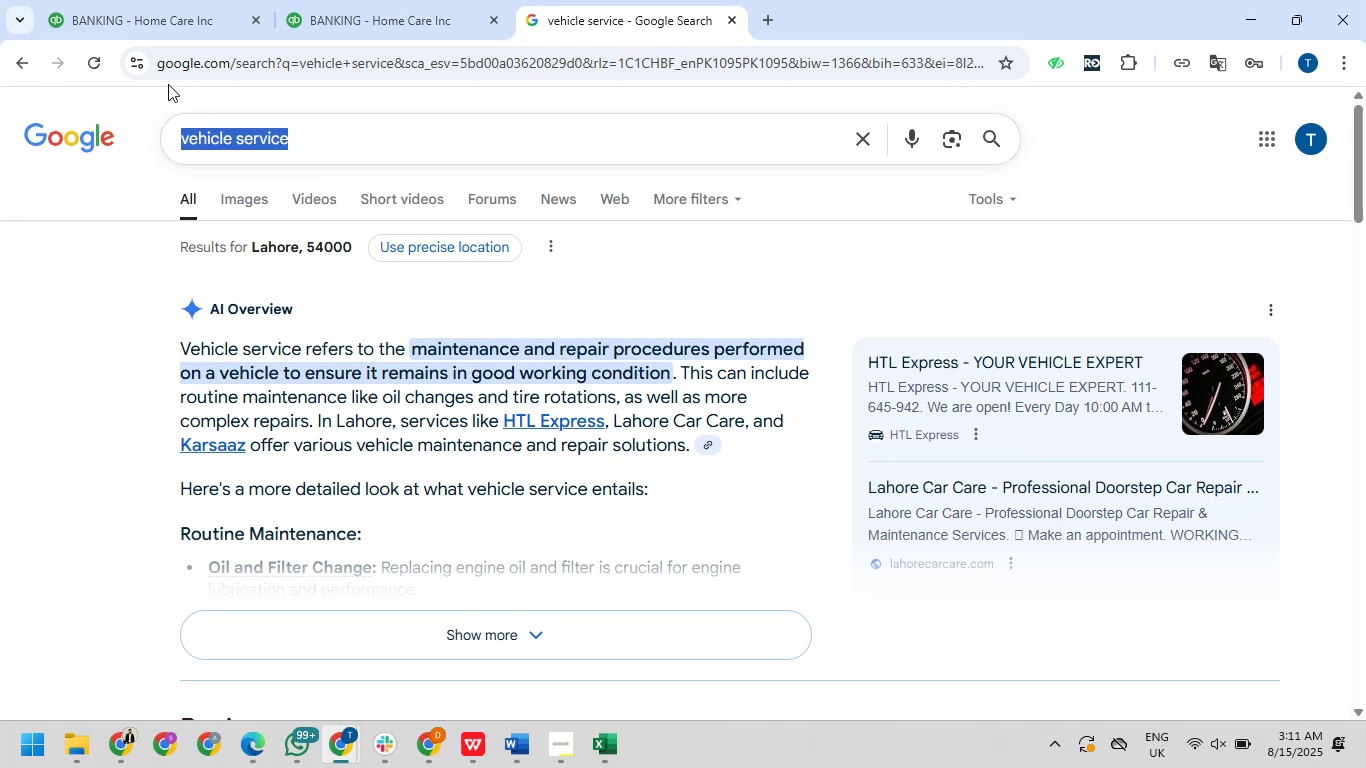 
left_click([130, 15])
 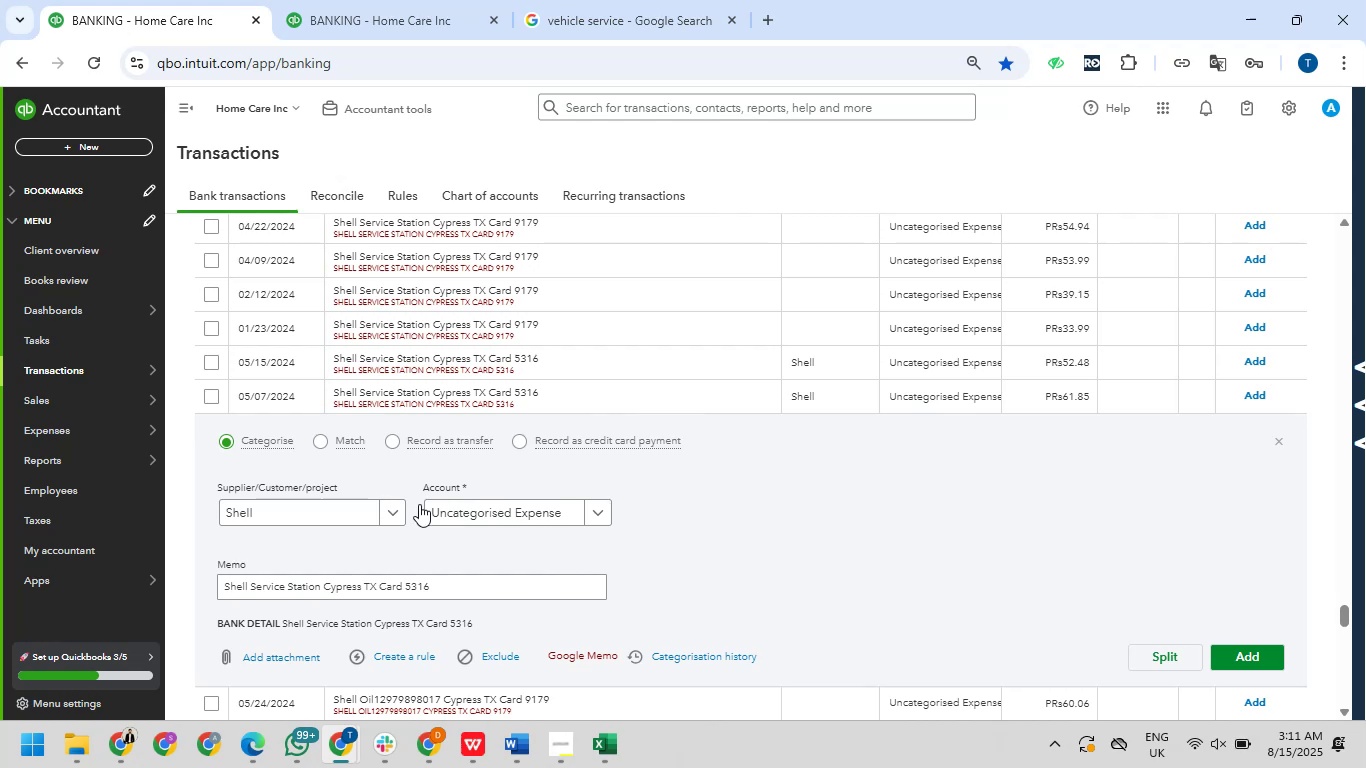 
left_click([468, 513])
 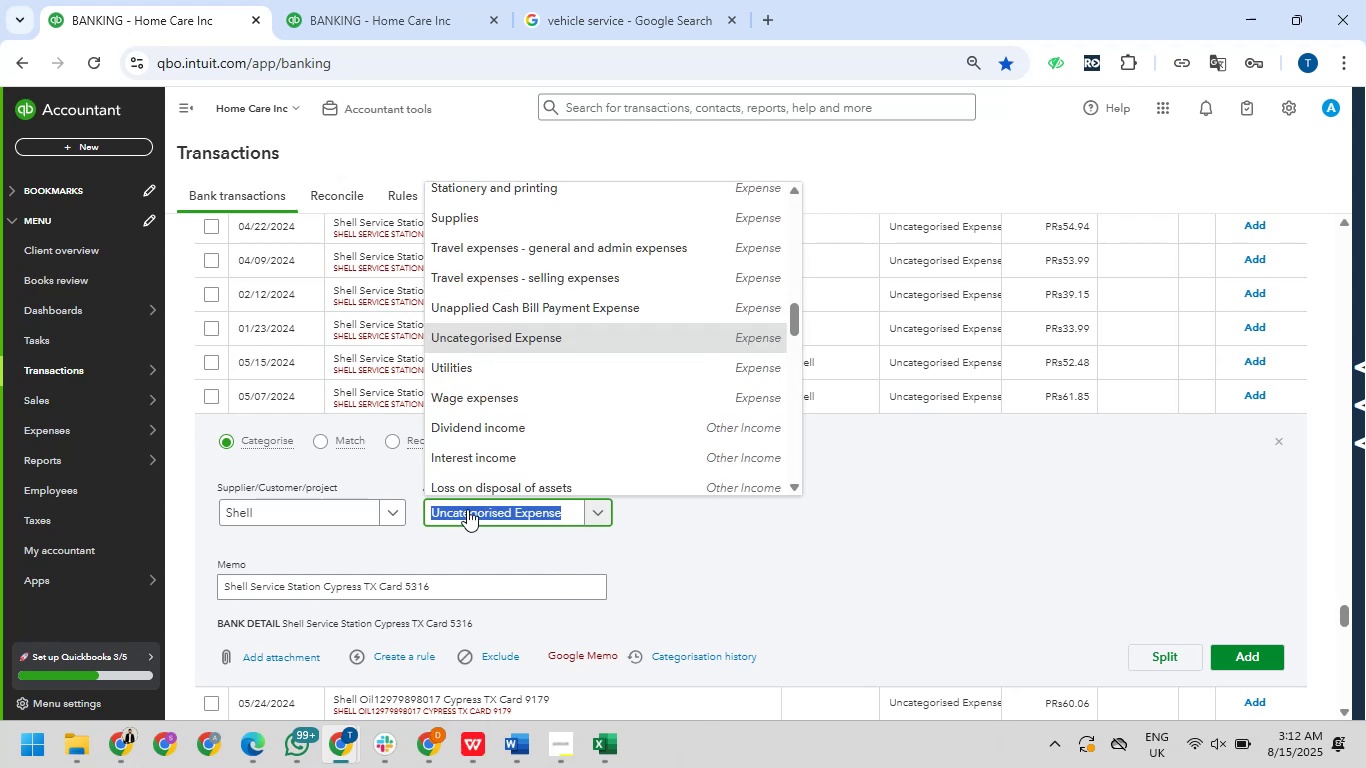 
scroll: coordinate [468, 261], scroll_direction: up, amount: 15.0
 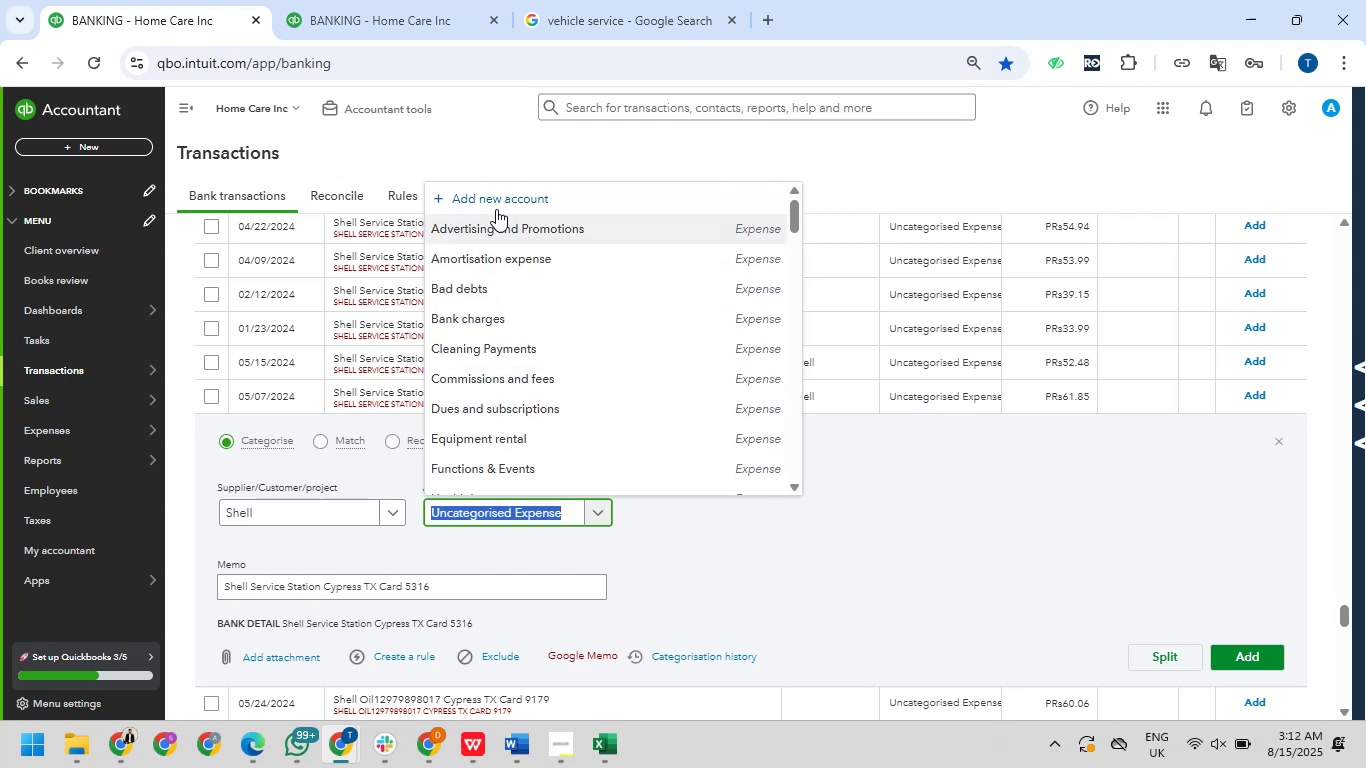 
left_click_drag(start_coordinate=[493, 202], to_coordinate=[490, 212])
 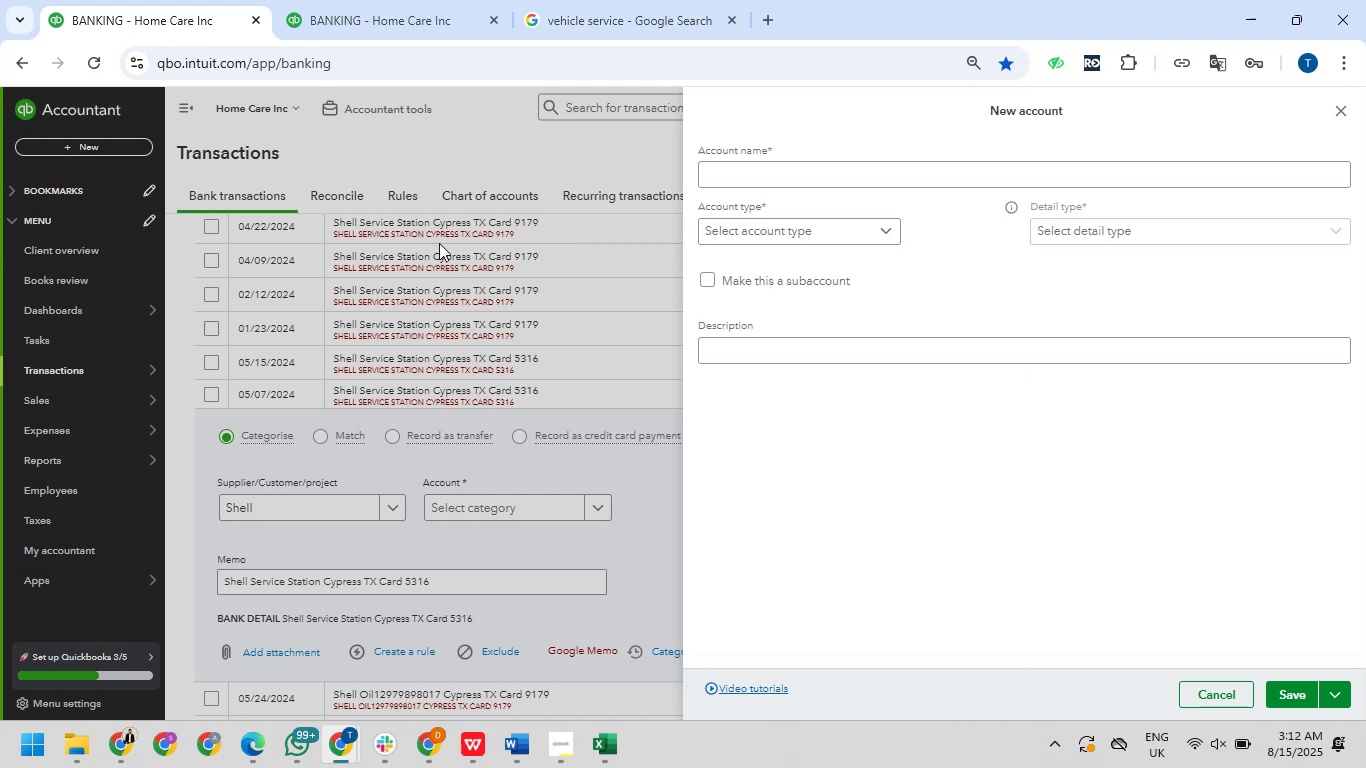 
wait(26.43)
 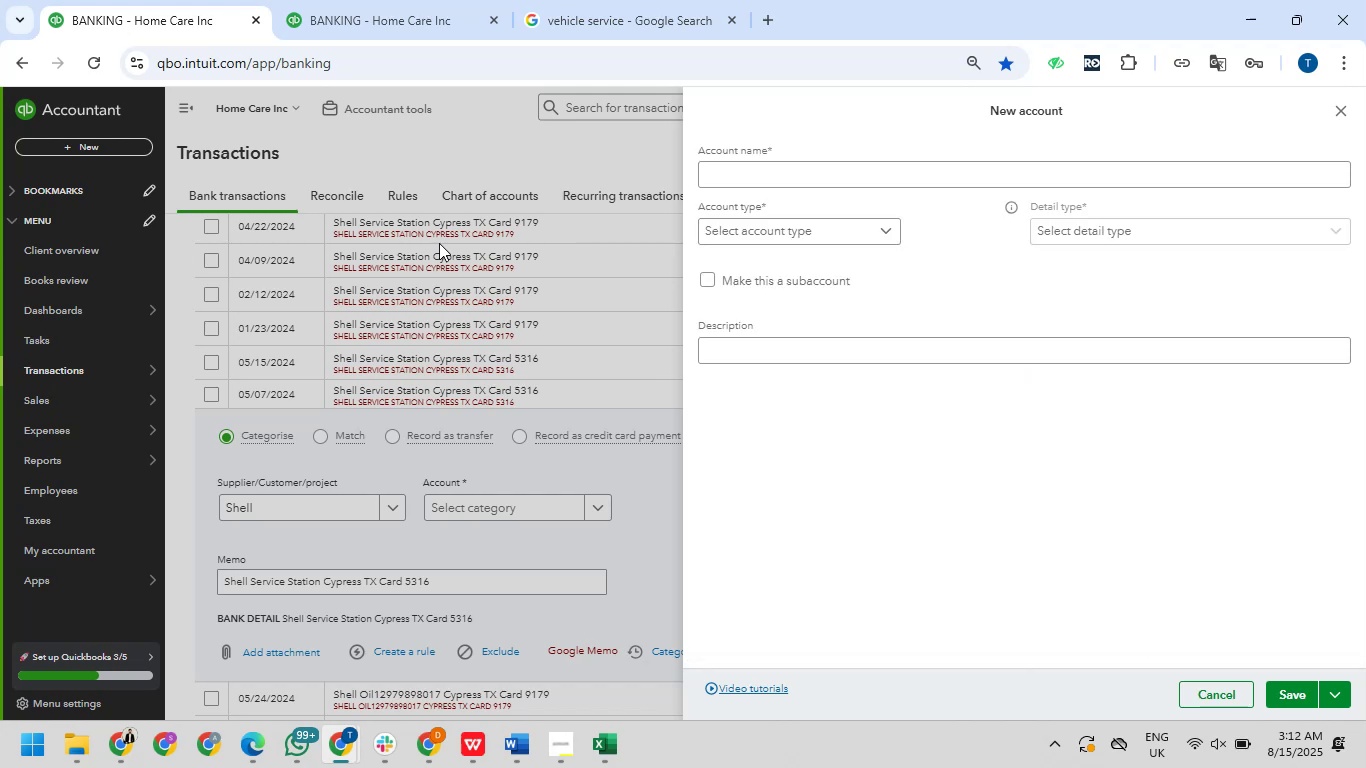 
left_click([735, 177])
 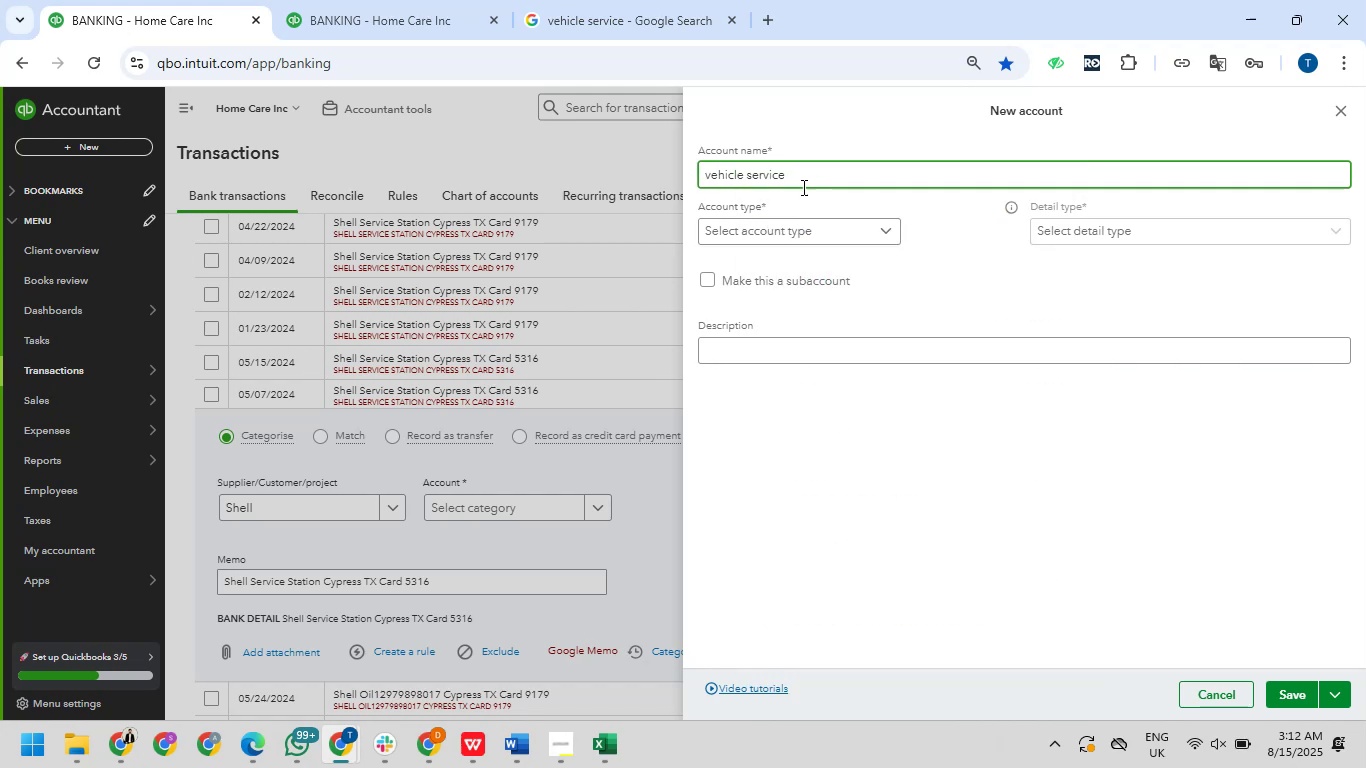 
wait(6.39)
 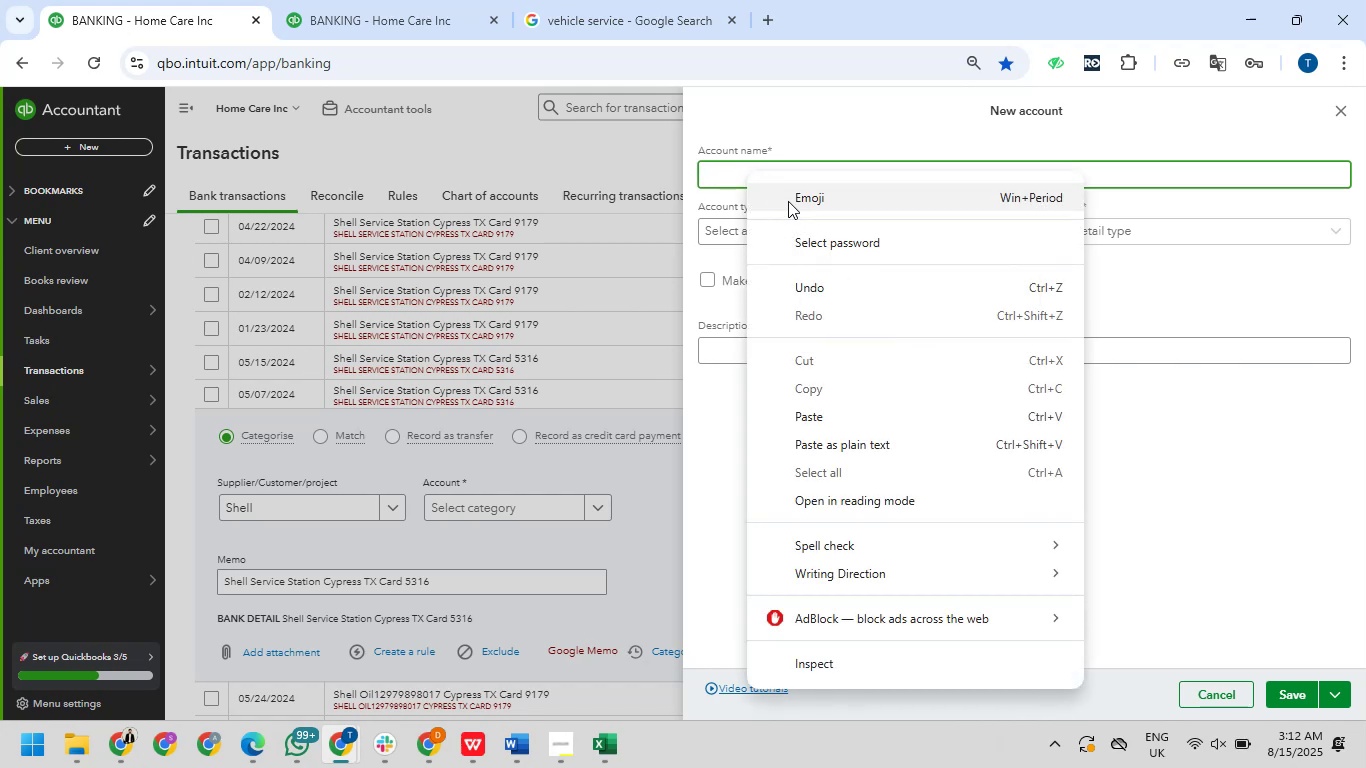 
key(Space)
 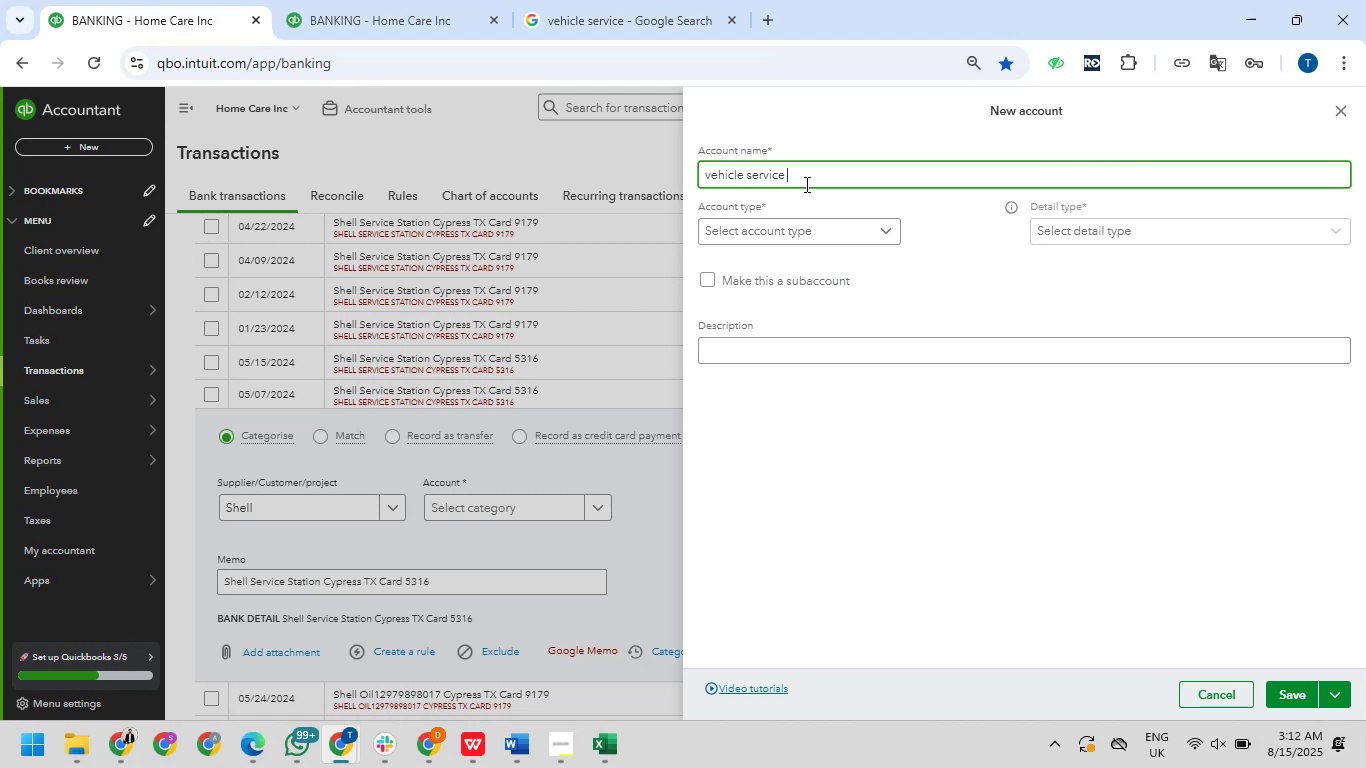 
type(& wash)
 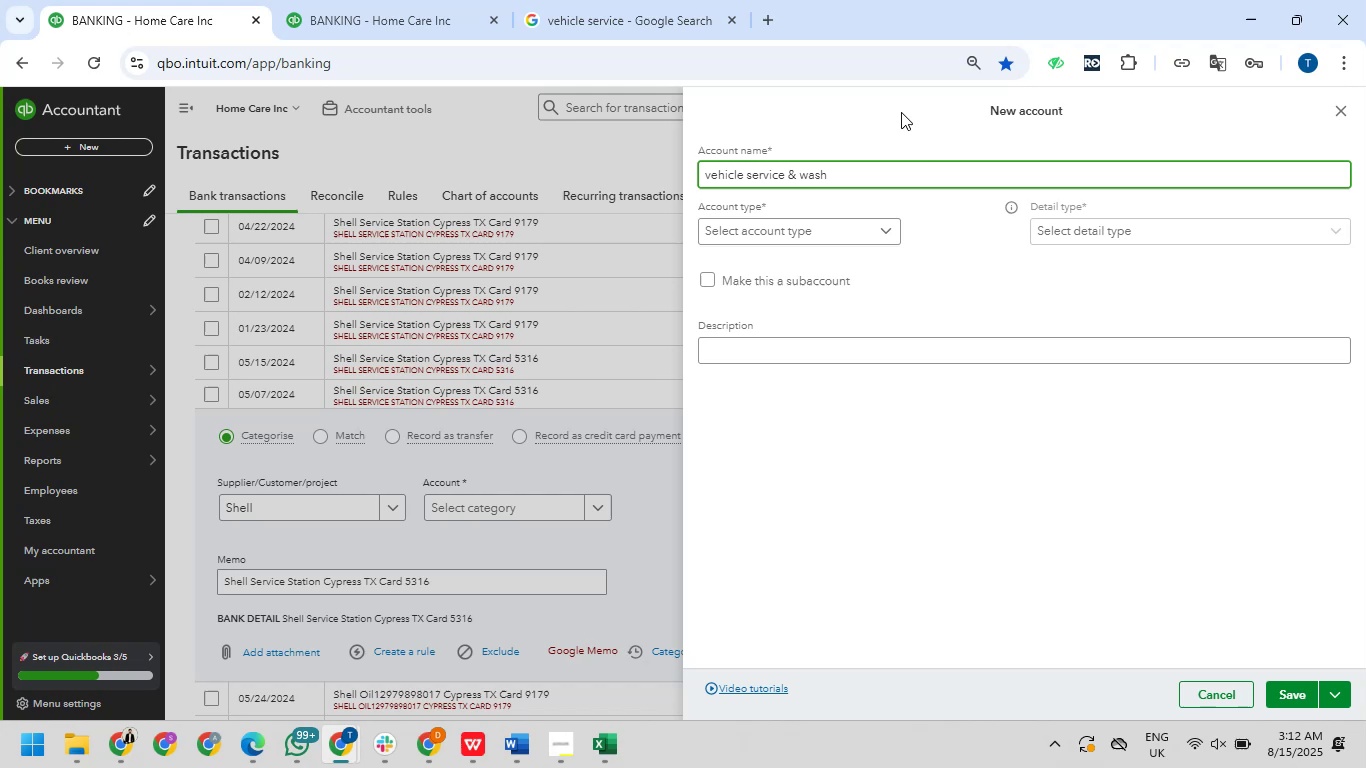 
left_click([885, 224])
 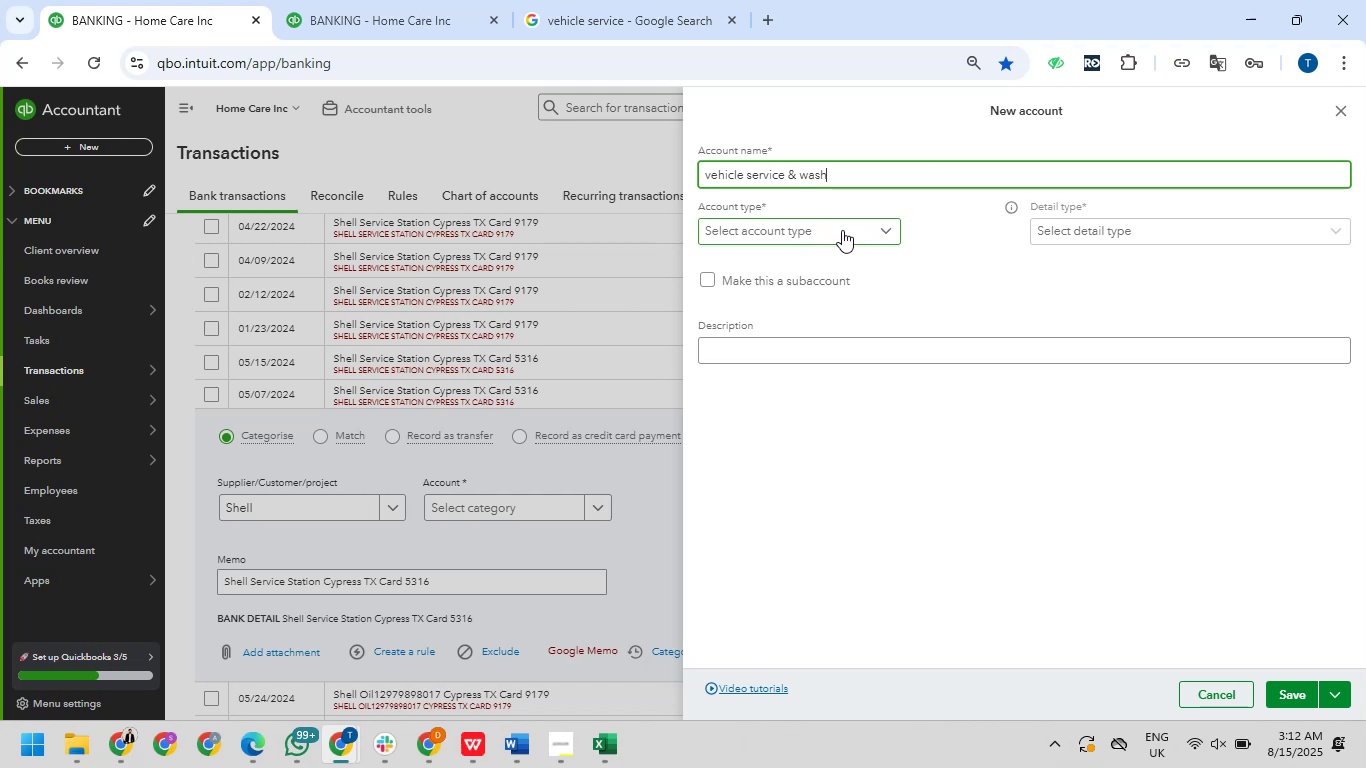 
left_click([852, 228])
 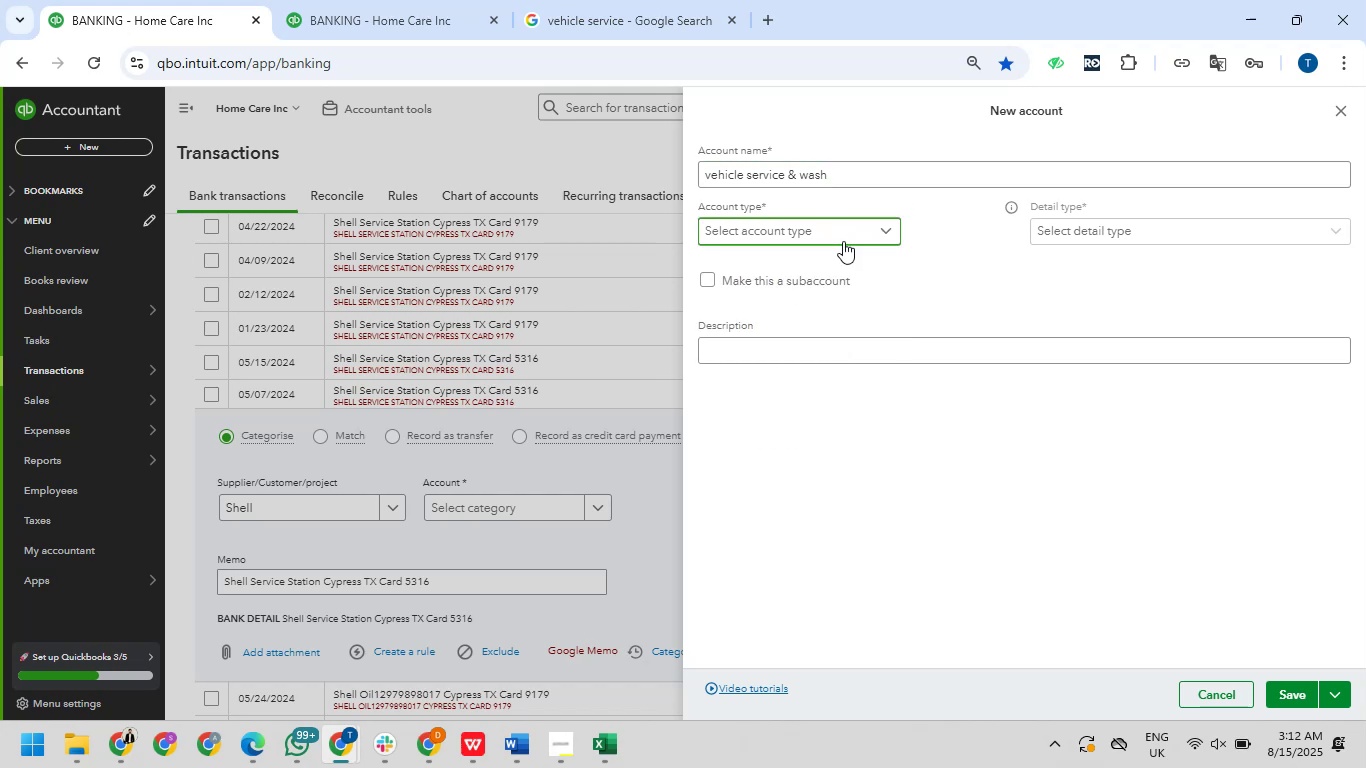 
left_click_drag(start_coordinate=[843, 241], to_coordinate=[842, 232])
 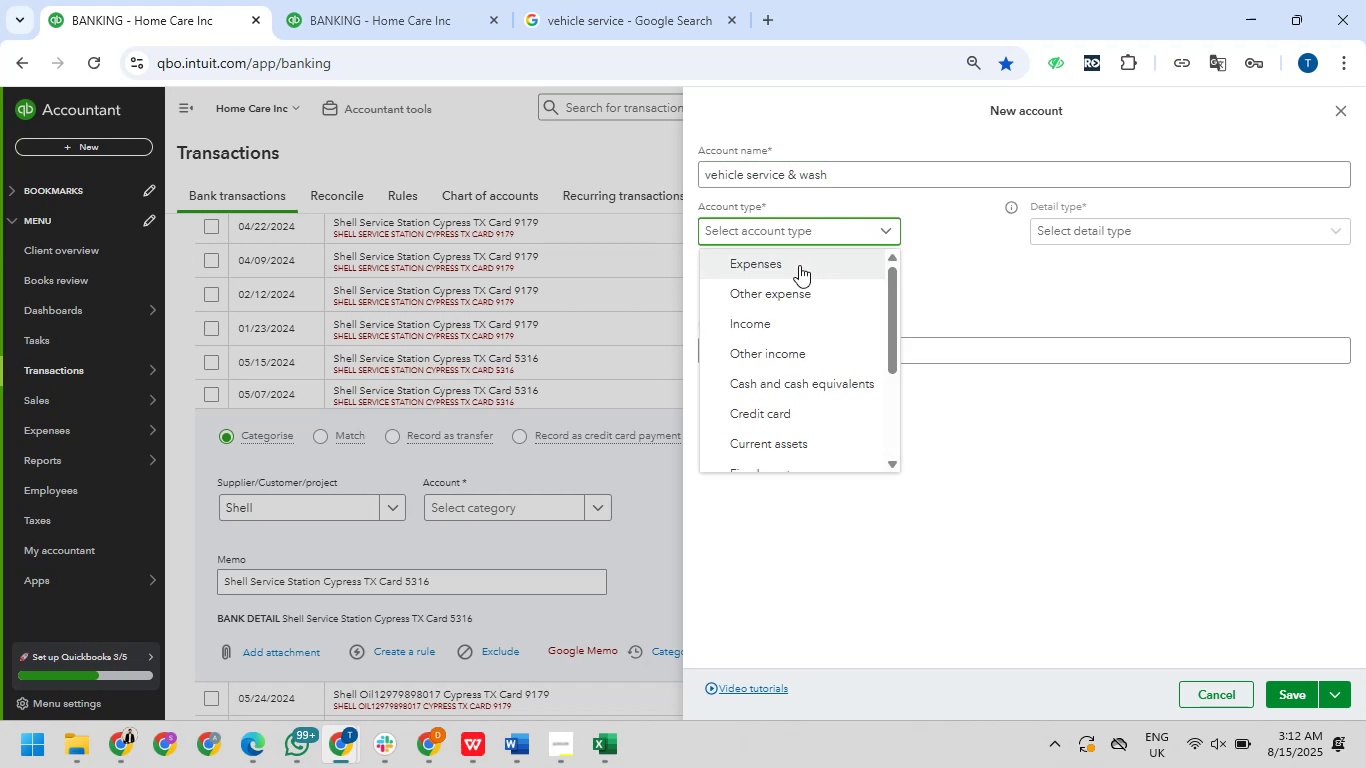 
left_click_drag(start_coordinate=[793, 263], to_coordinate=[792, 258])
 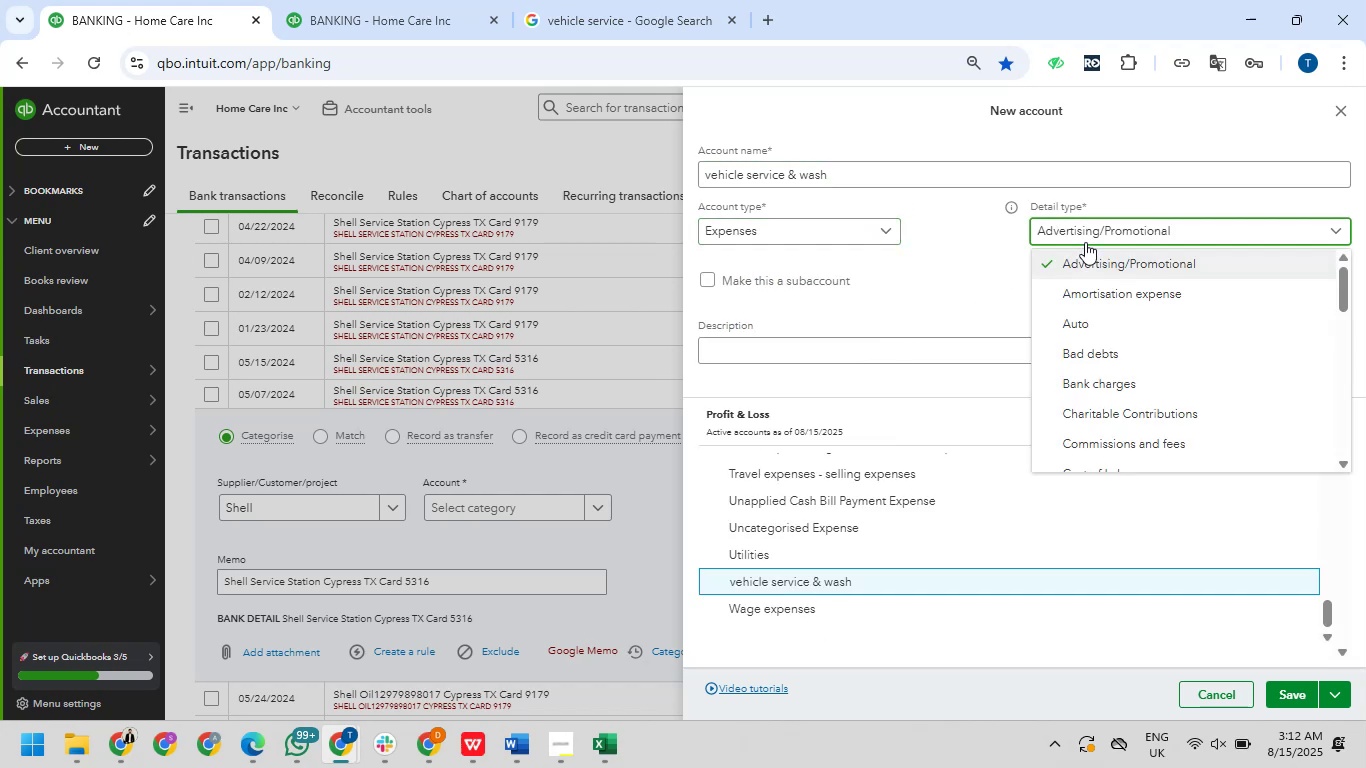 
left_click_drag(start_coordinate=[1185, 228], to_coordinate=[1093, 233])
 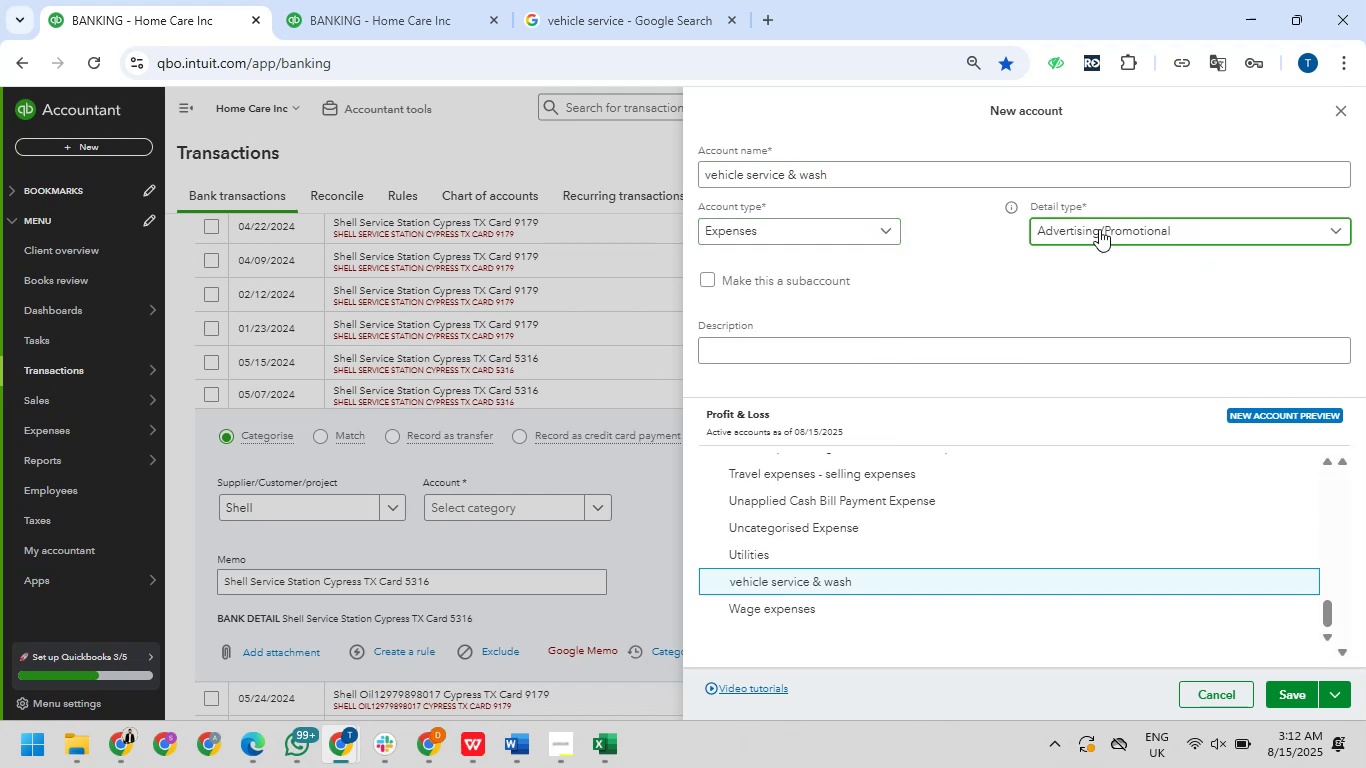 
left_click([1103, 236])
 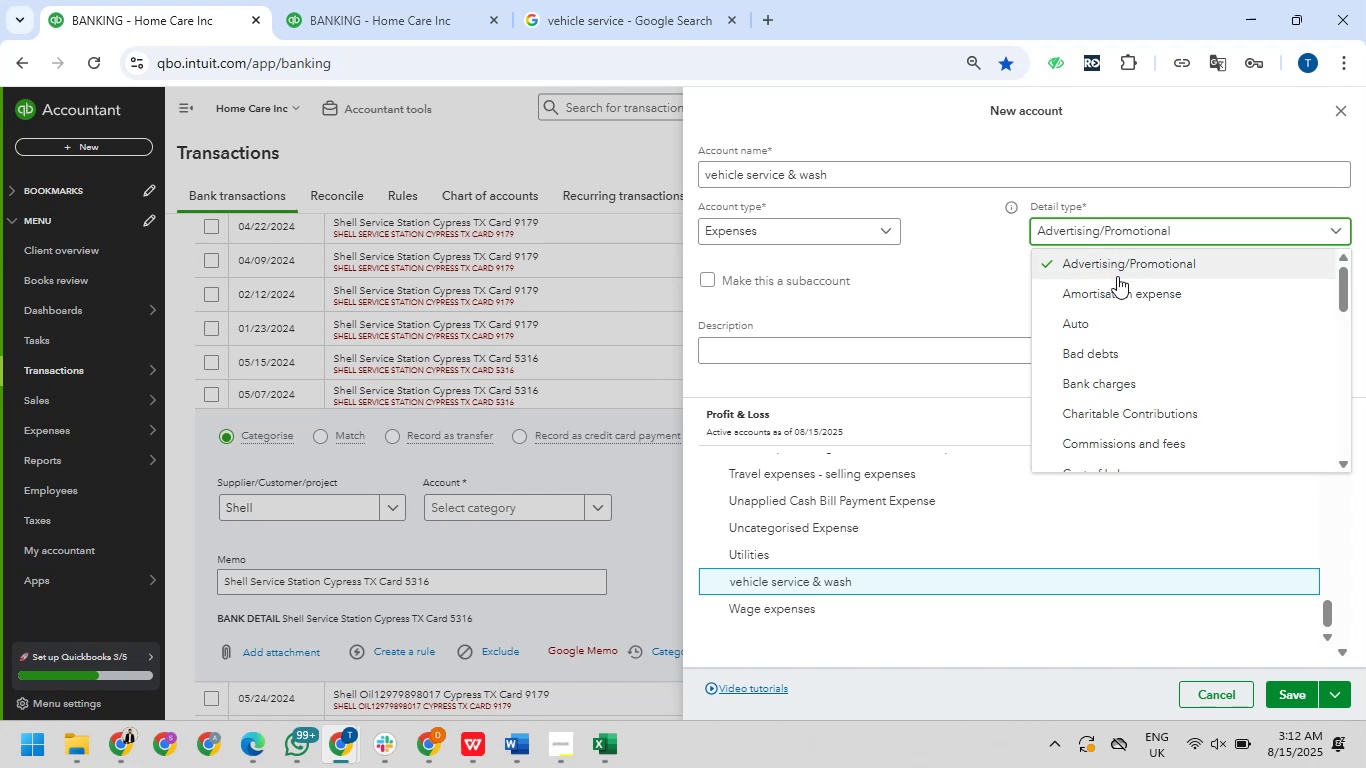 
scroll: coordinate [1119, 285], scroll_direction: down, amount: 5.0
 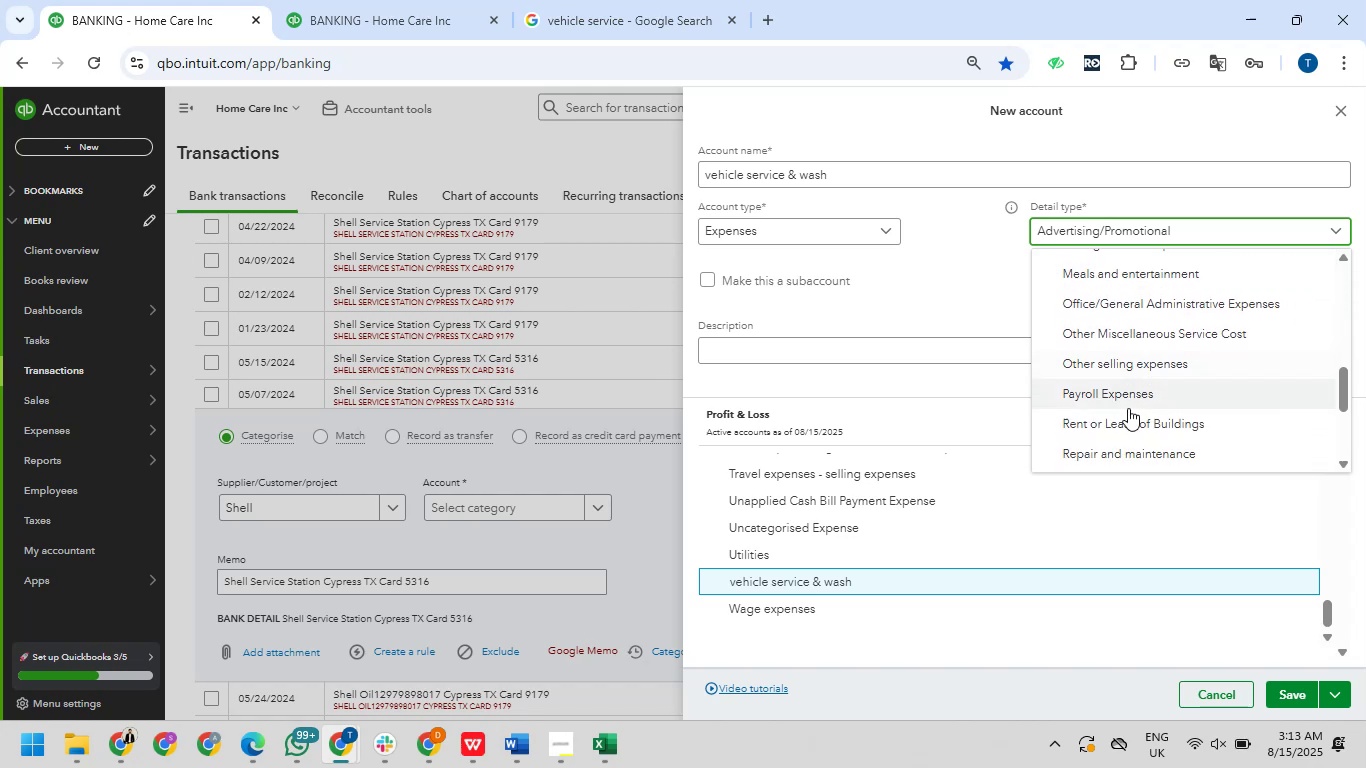 
left_click([1128, 446])
 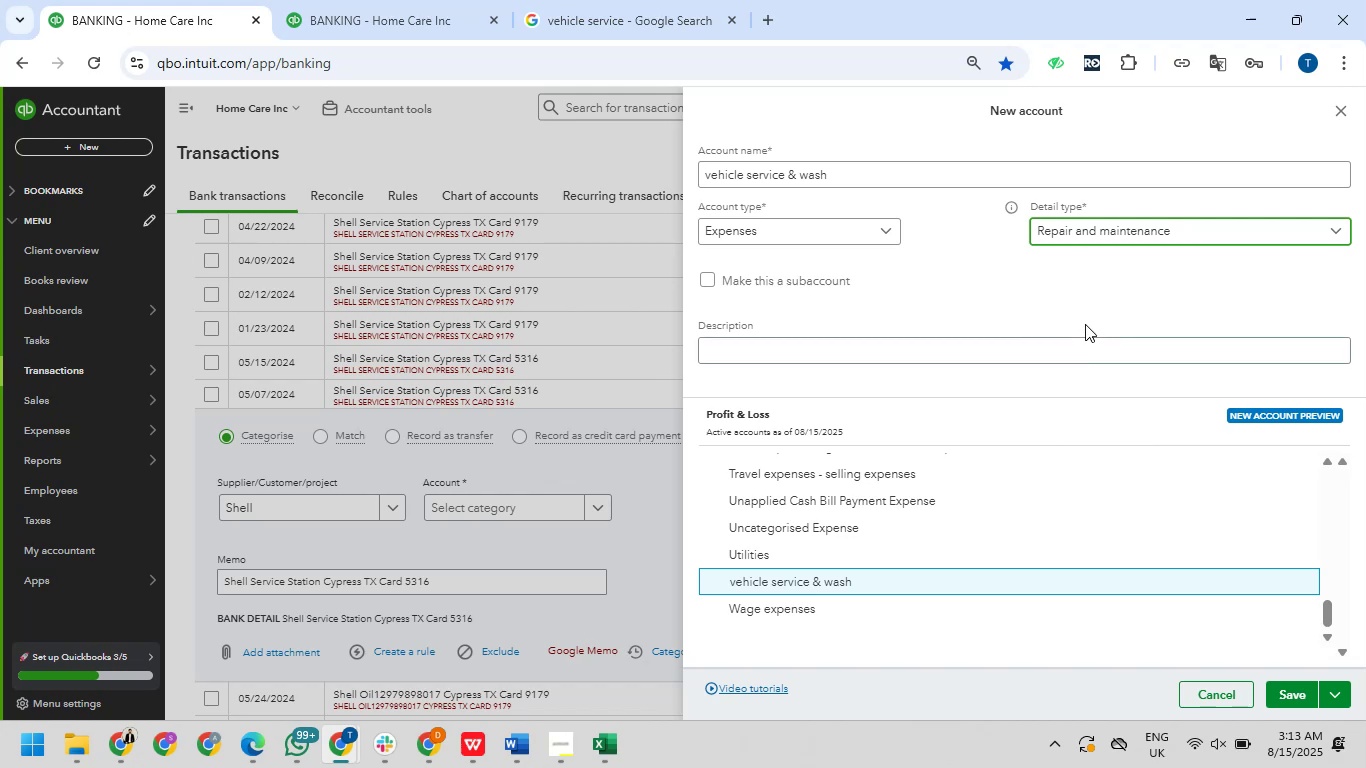 
left_click([1079, 318])
 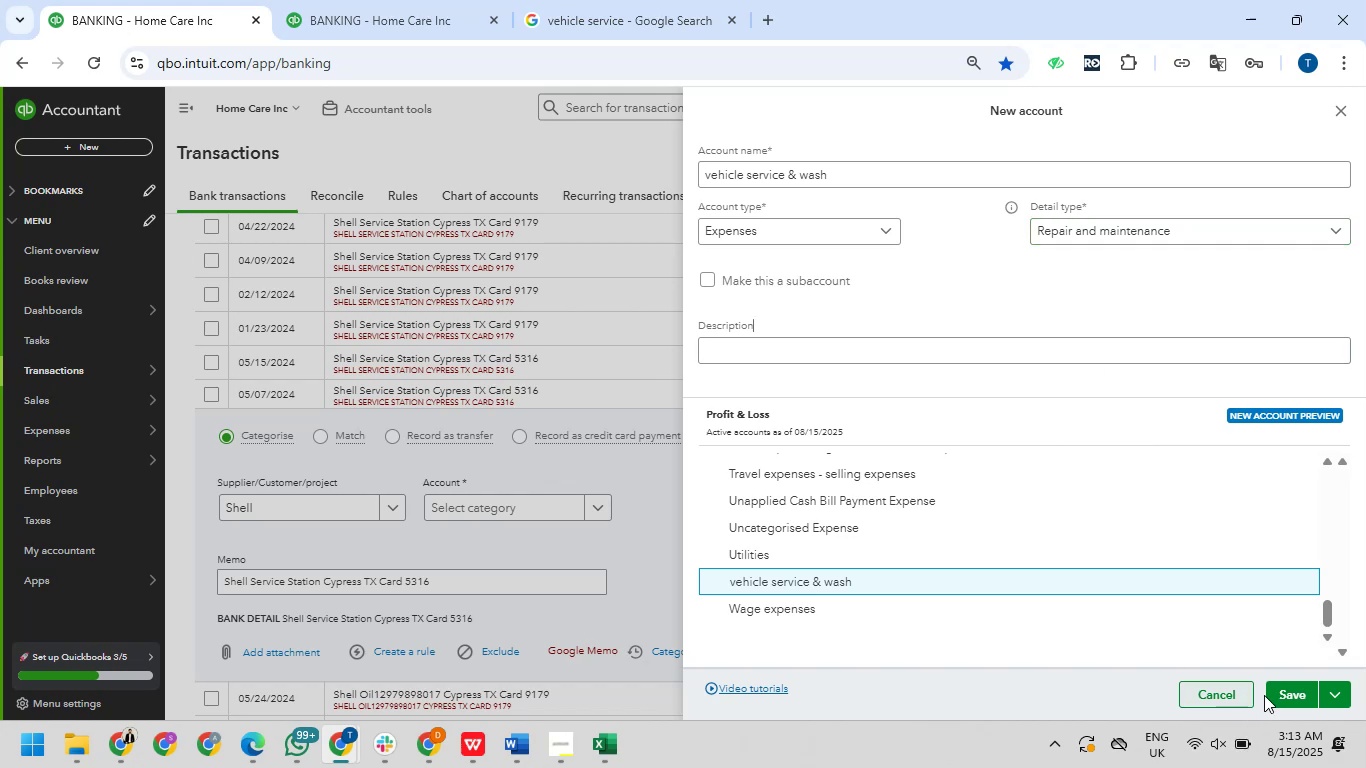 
left_click([1288, 695])
 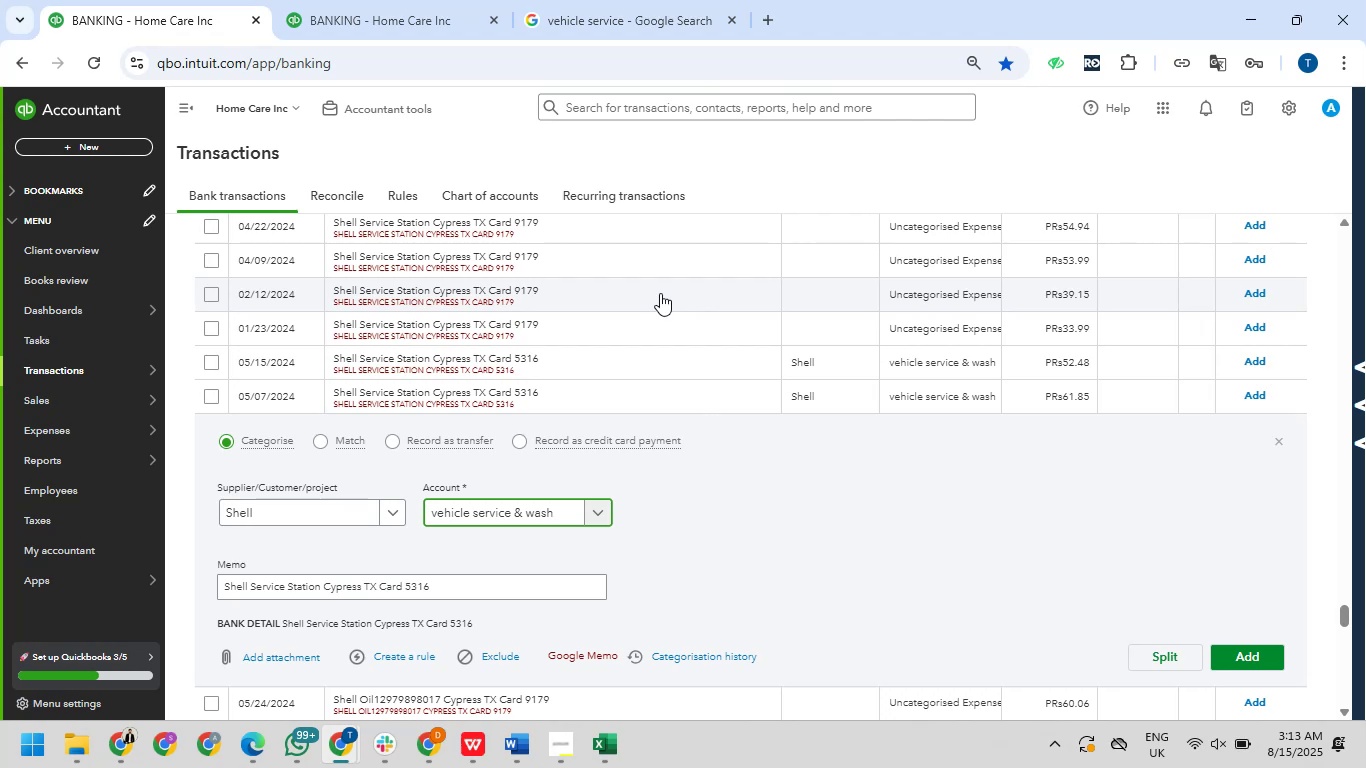 
wait(17.3)
 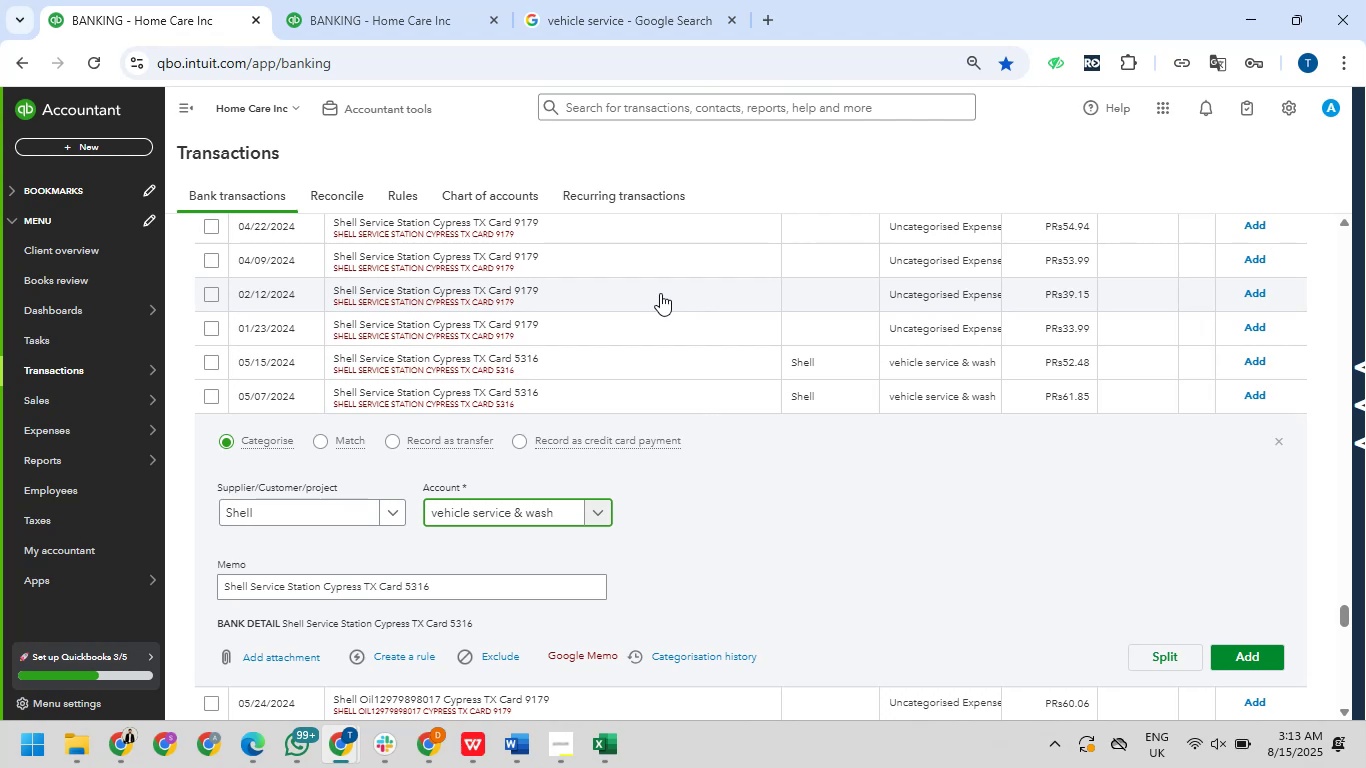 
left_click([1265, 650])
 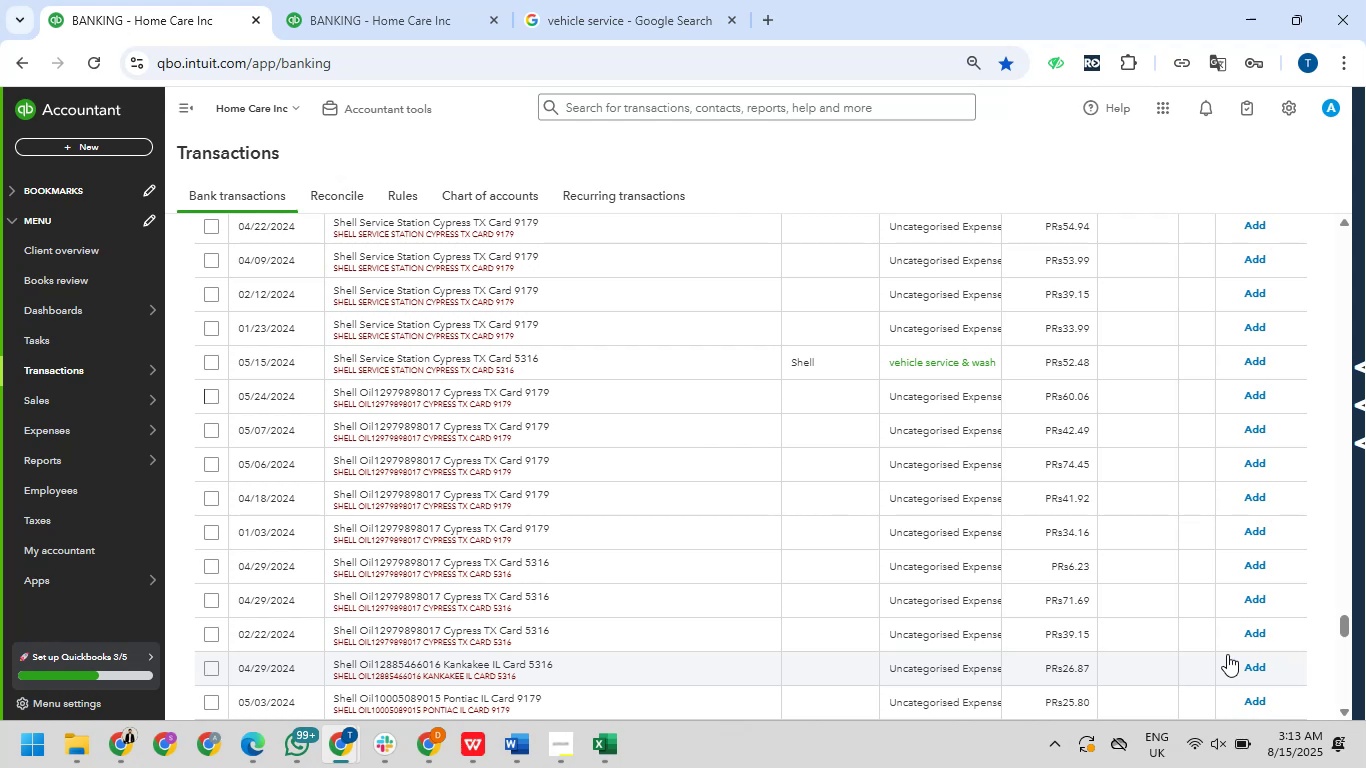 
wait(16.17)
 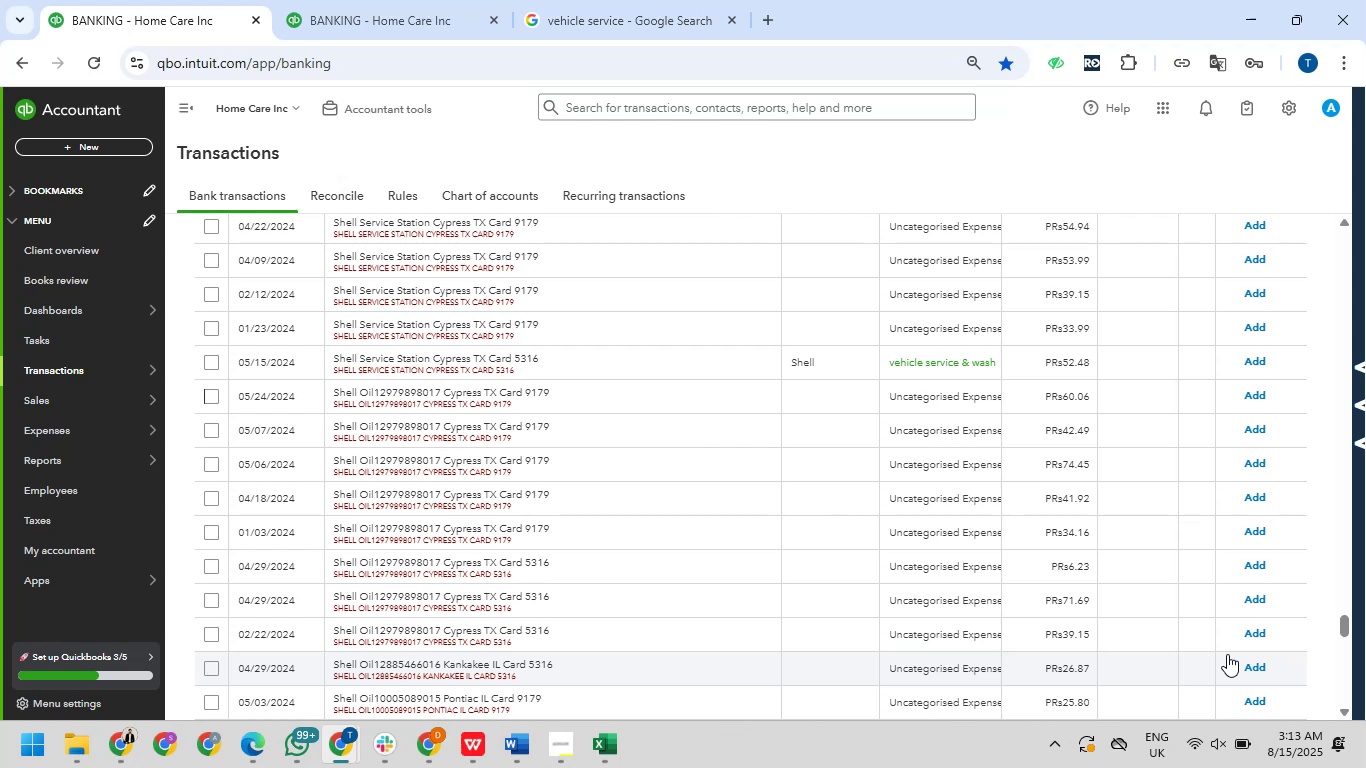 
scroll: coordinate [352, 573], scroll_direction: up, amount: 3.0
 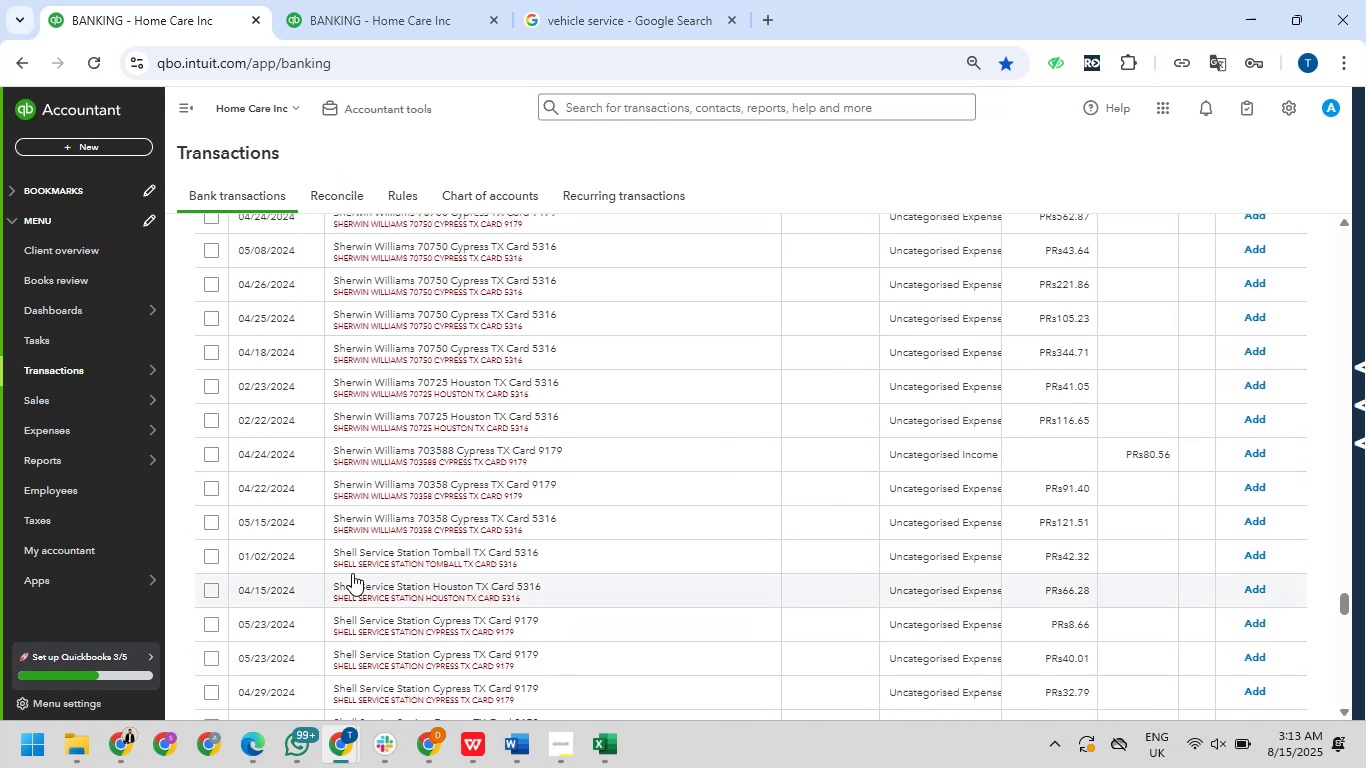 
scroll: coordinate [352, 573], scroll_direction: down, amount: 1.0
 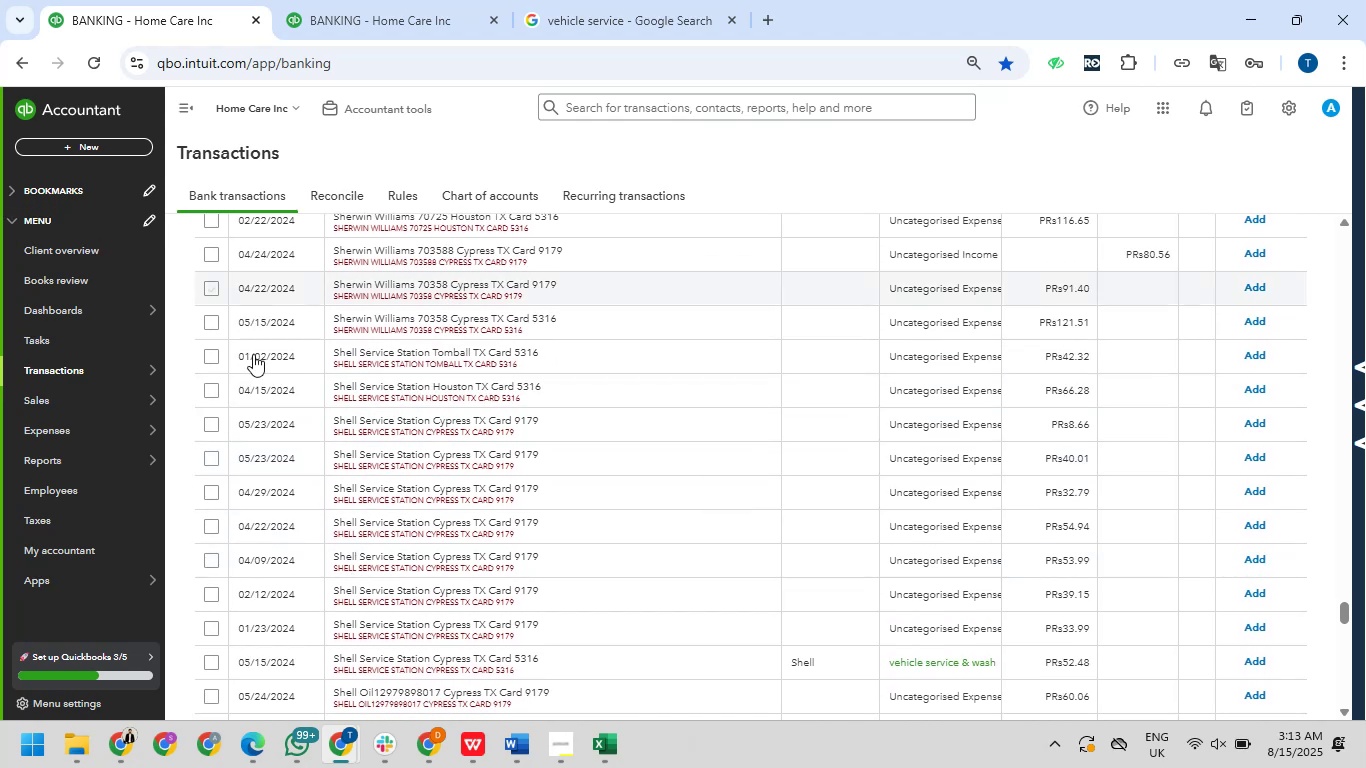 
mouse_move([77, 476])
 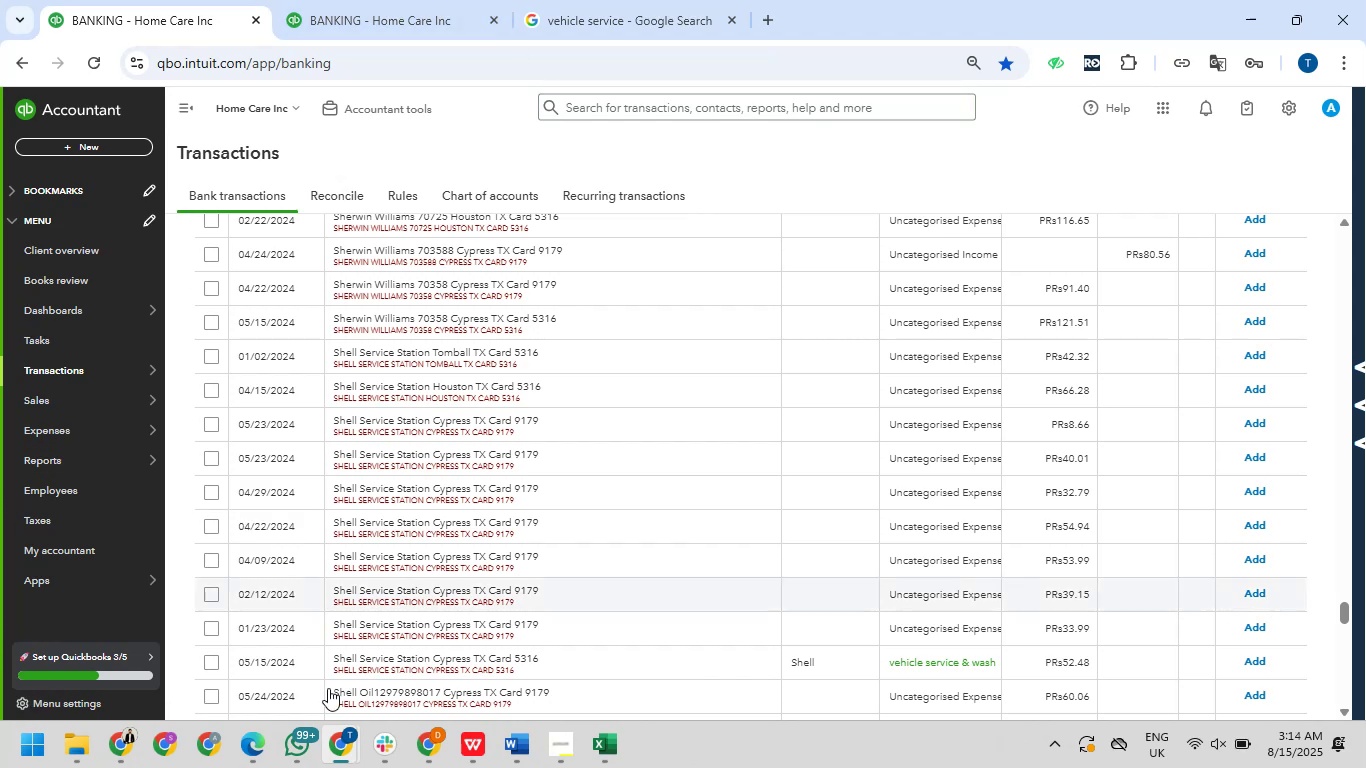 
wait(9.16)
 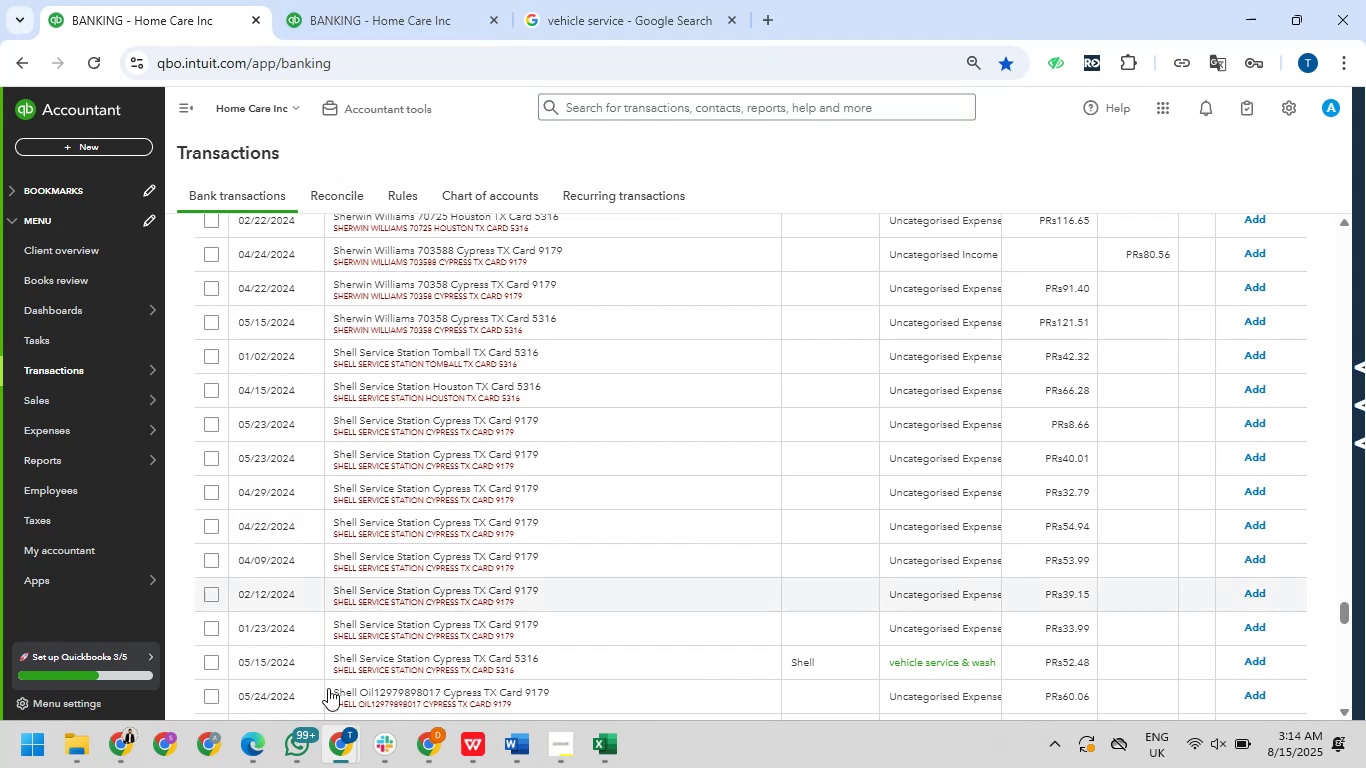 
left_click([213, 360])
 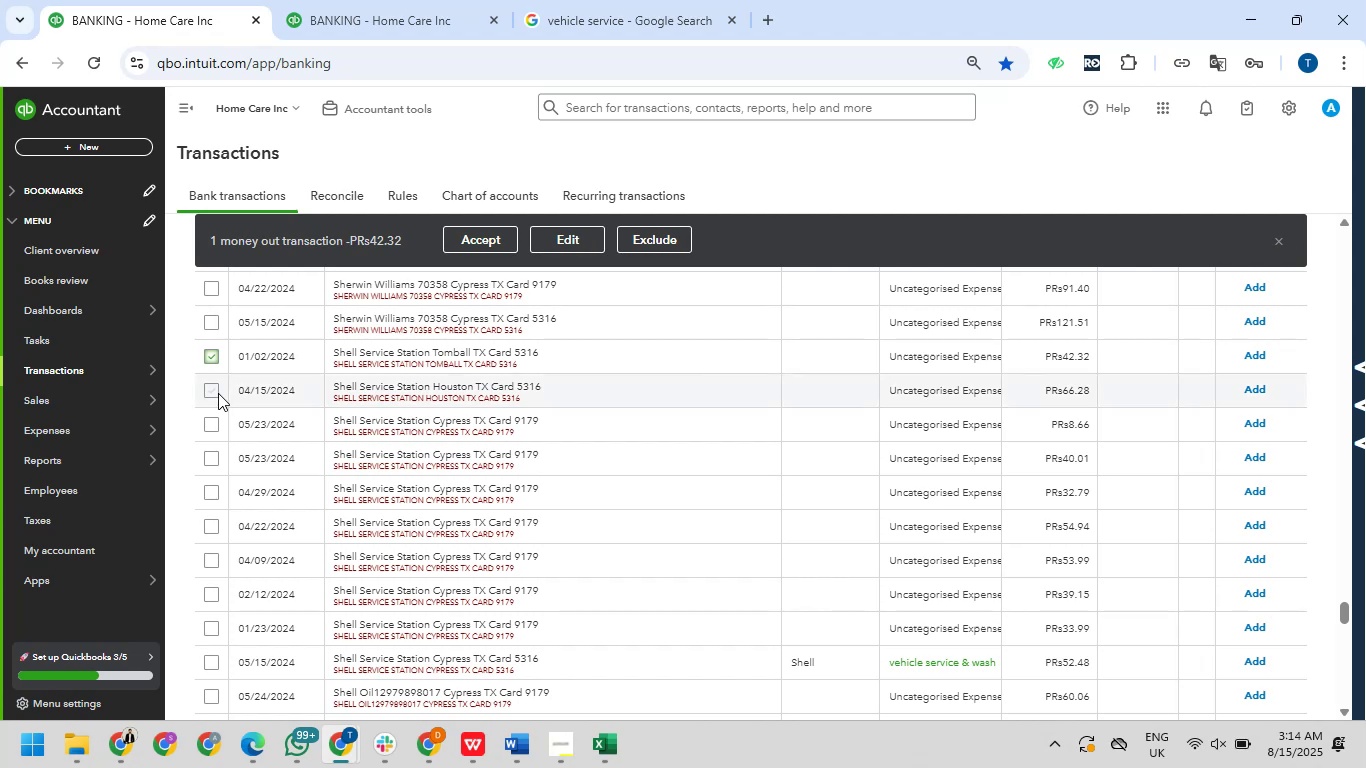 
left_click([211, 393])
 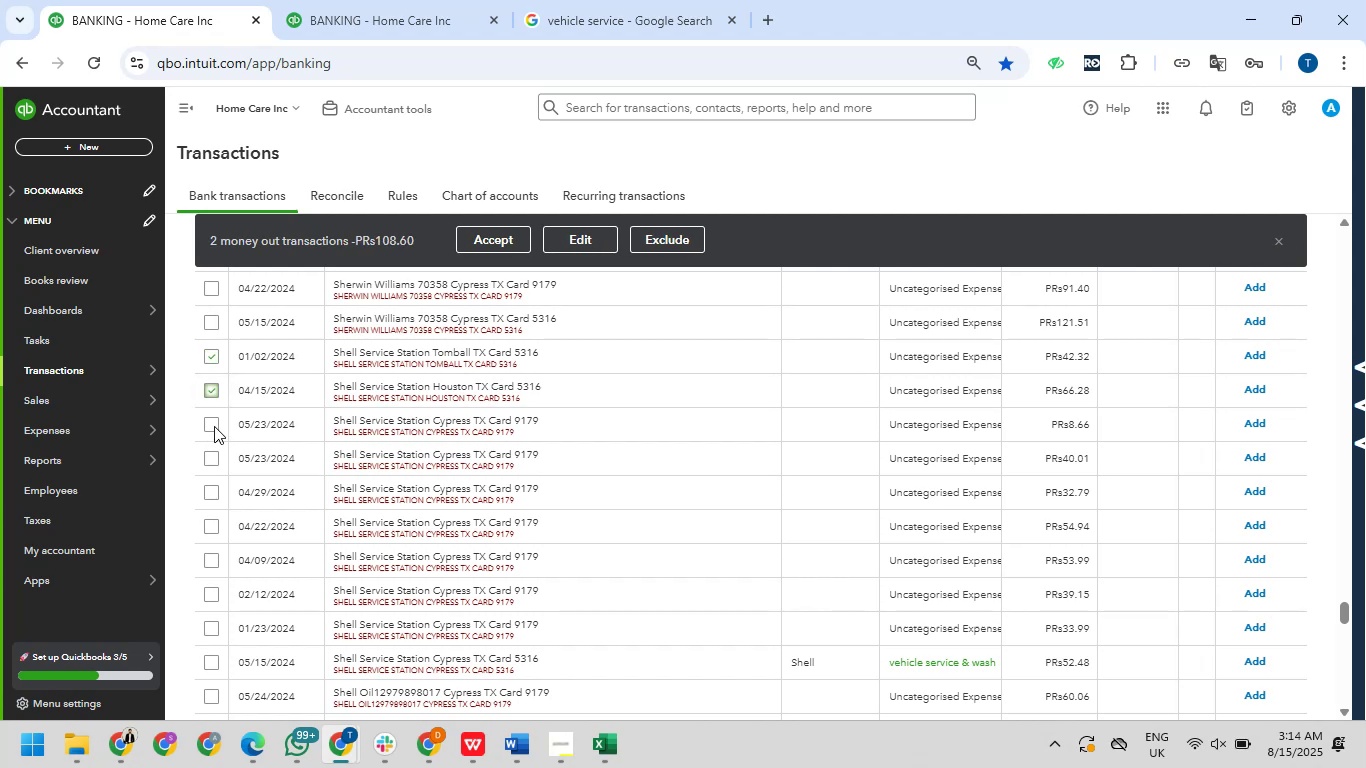 
left_click([214, 426])
 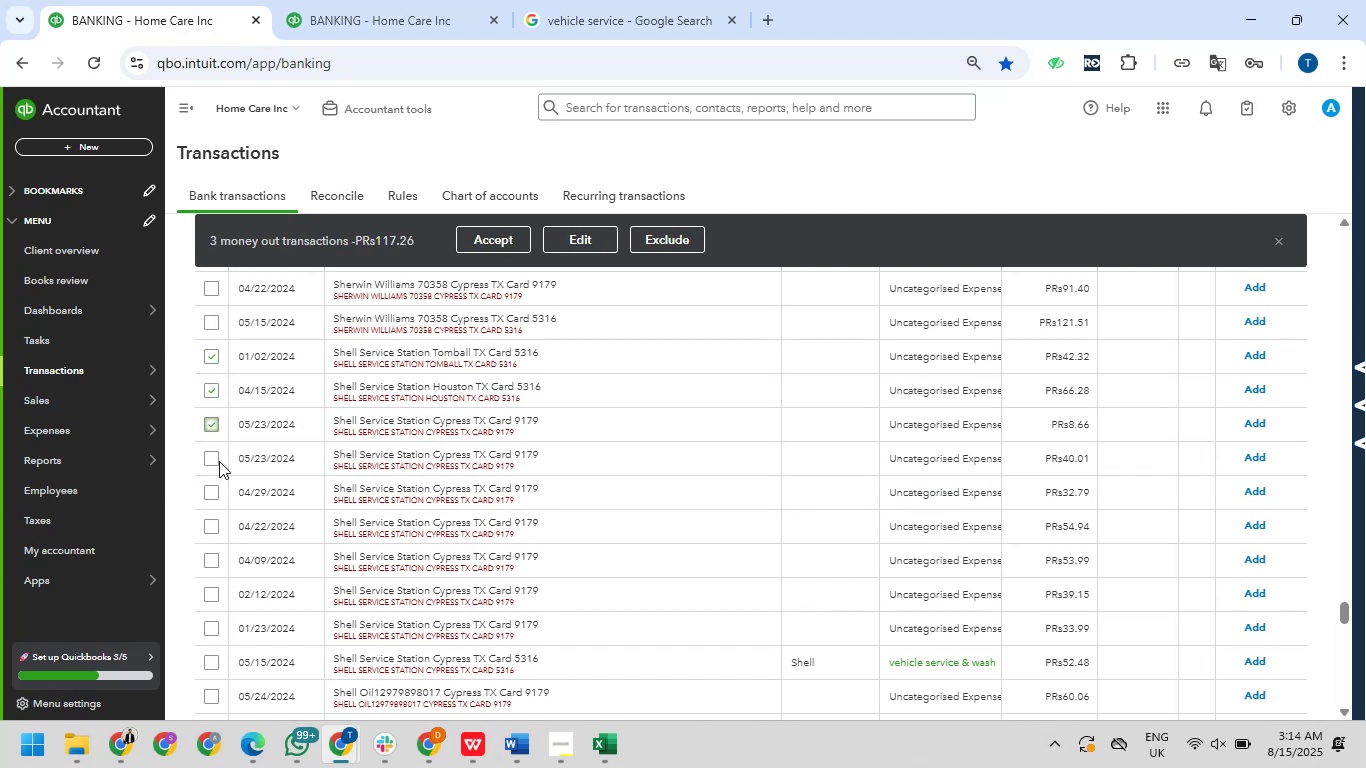 
left_click([219, 461])
 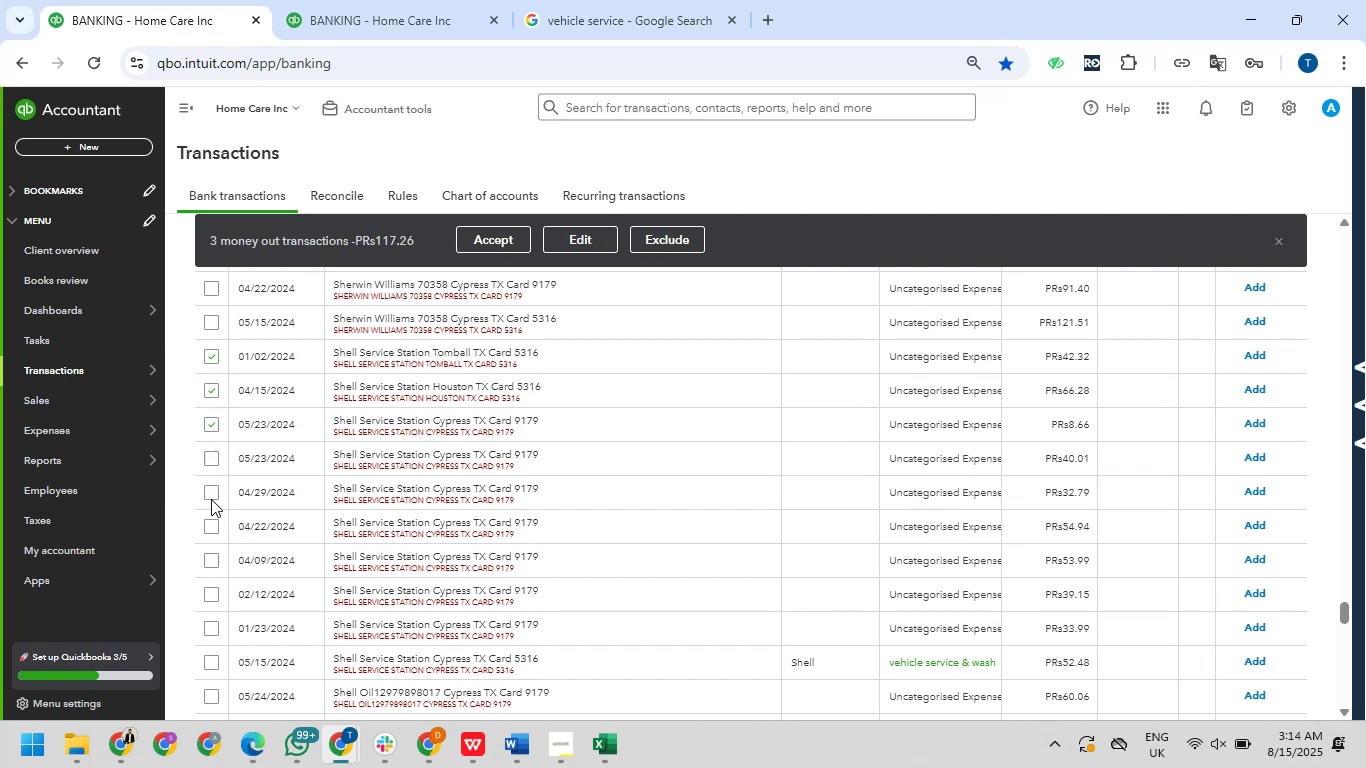 
left_click([212, 496])
 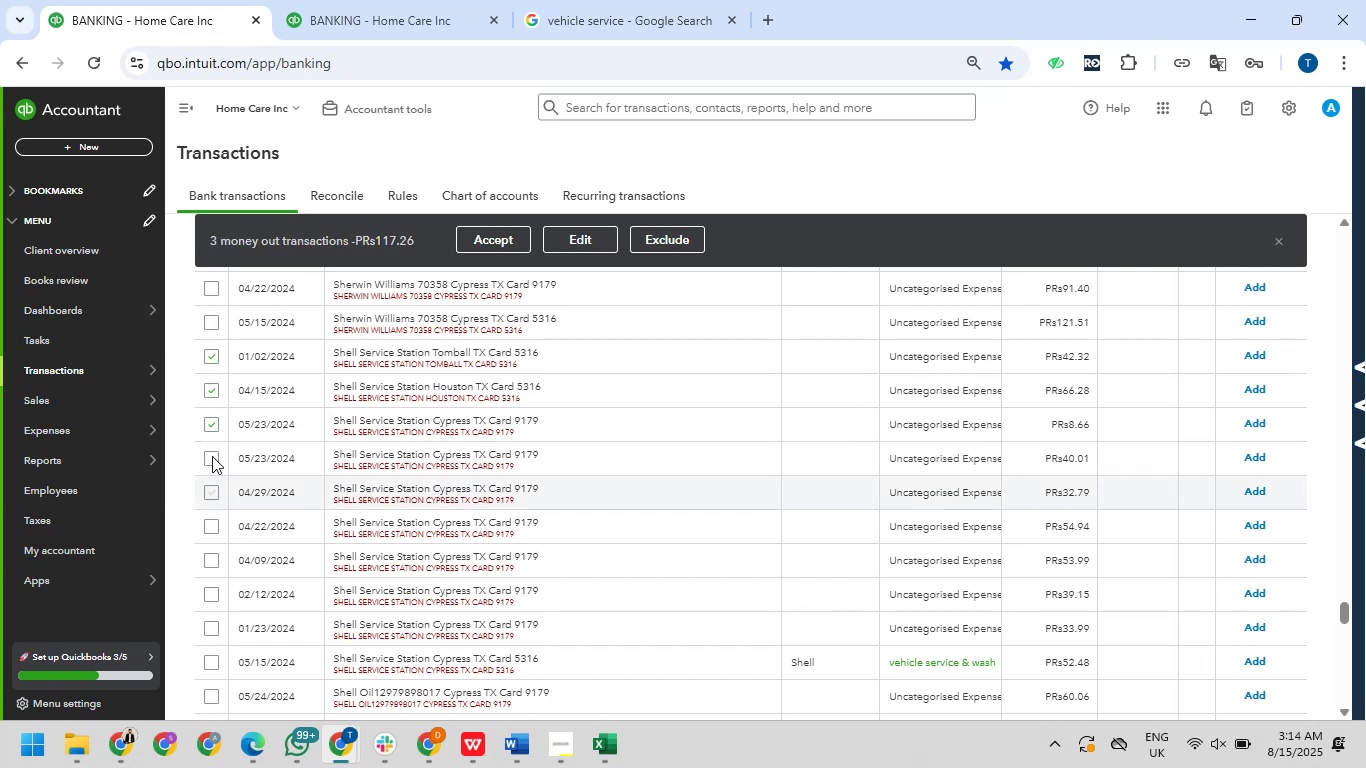 
left_click([212, 456])
 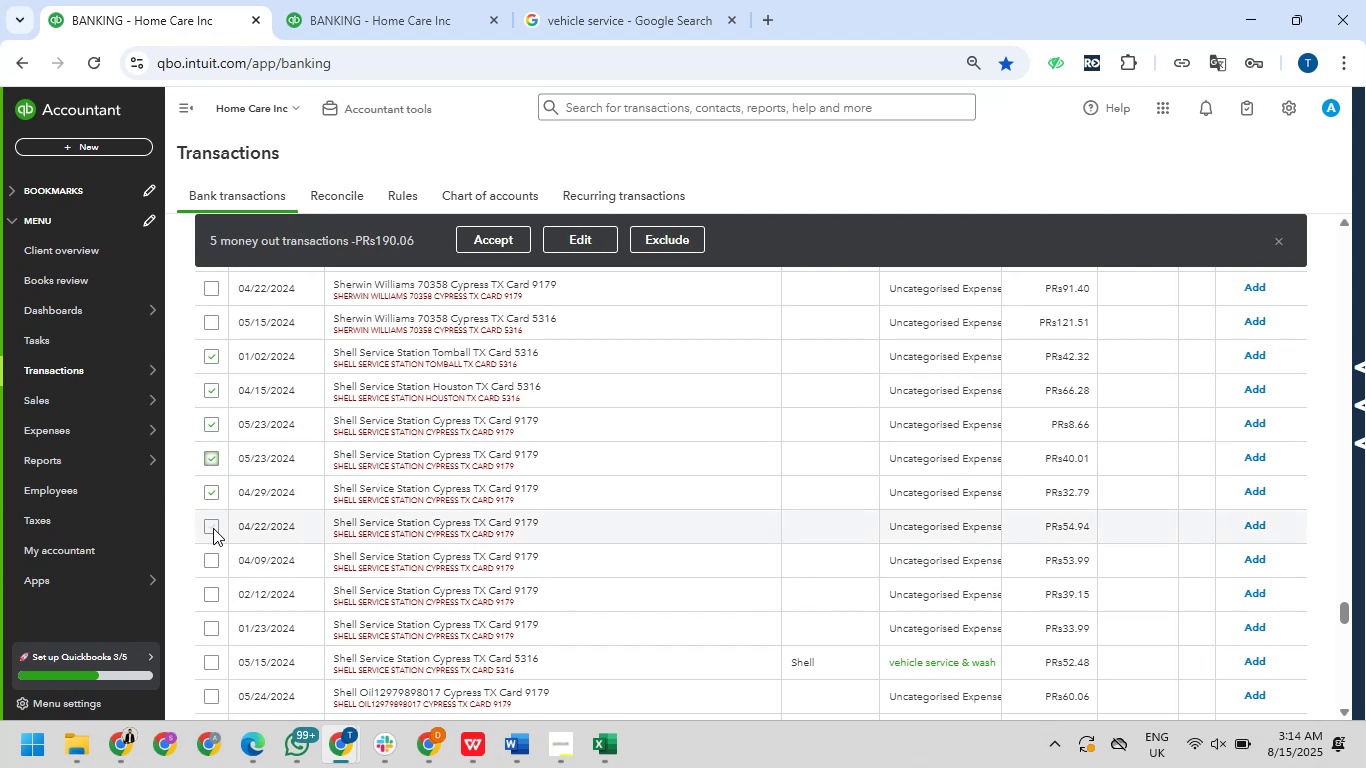 
left_click([212, 523])
 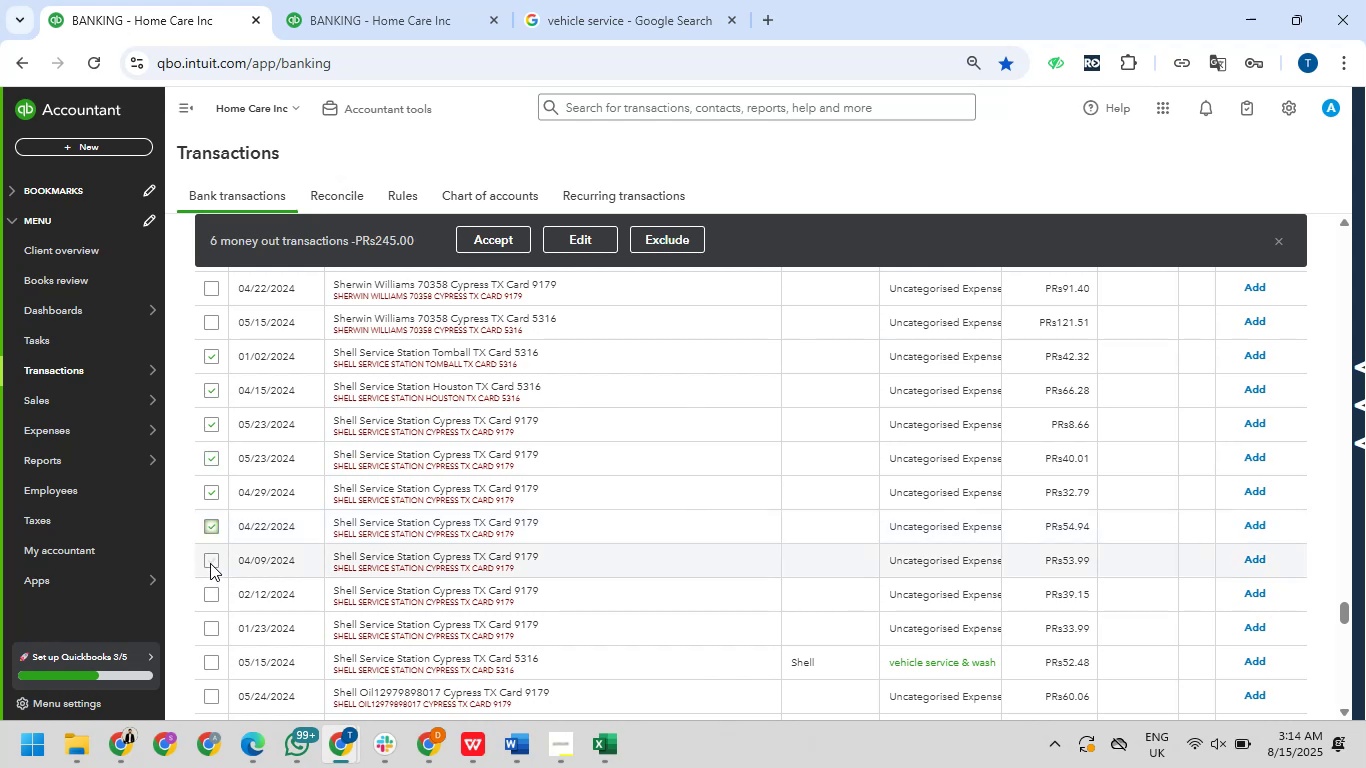 
left_click([210, 563])
 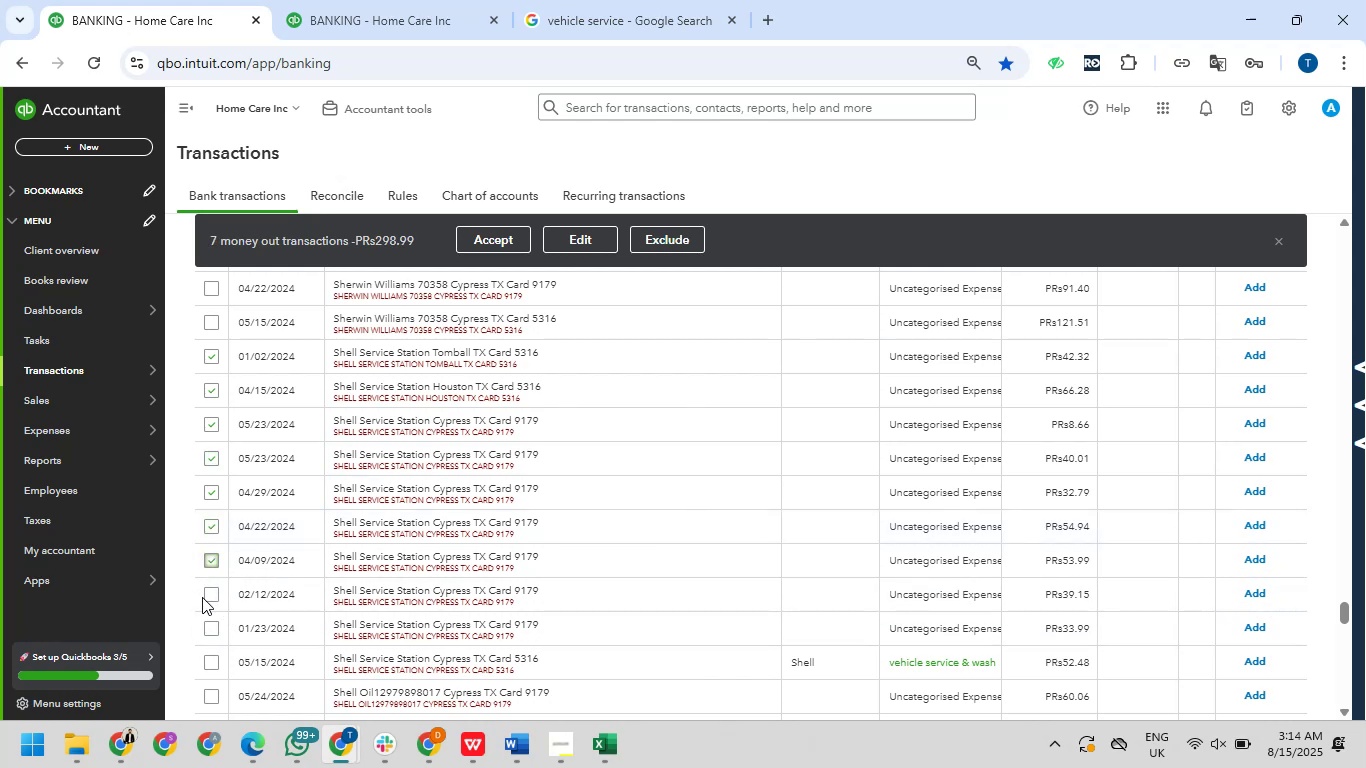 
left_click([206, 593])
 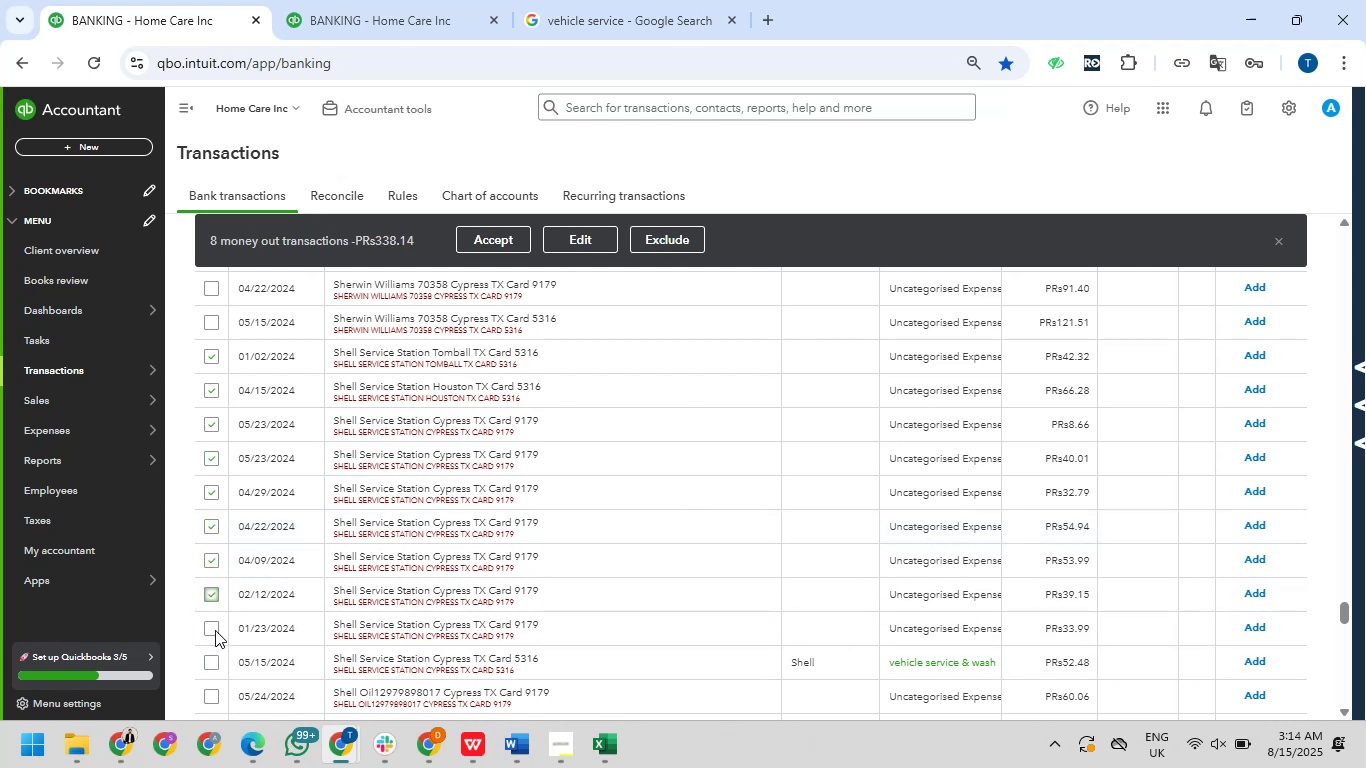 
left_click([212, 628])
 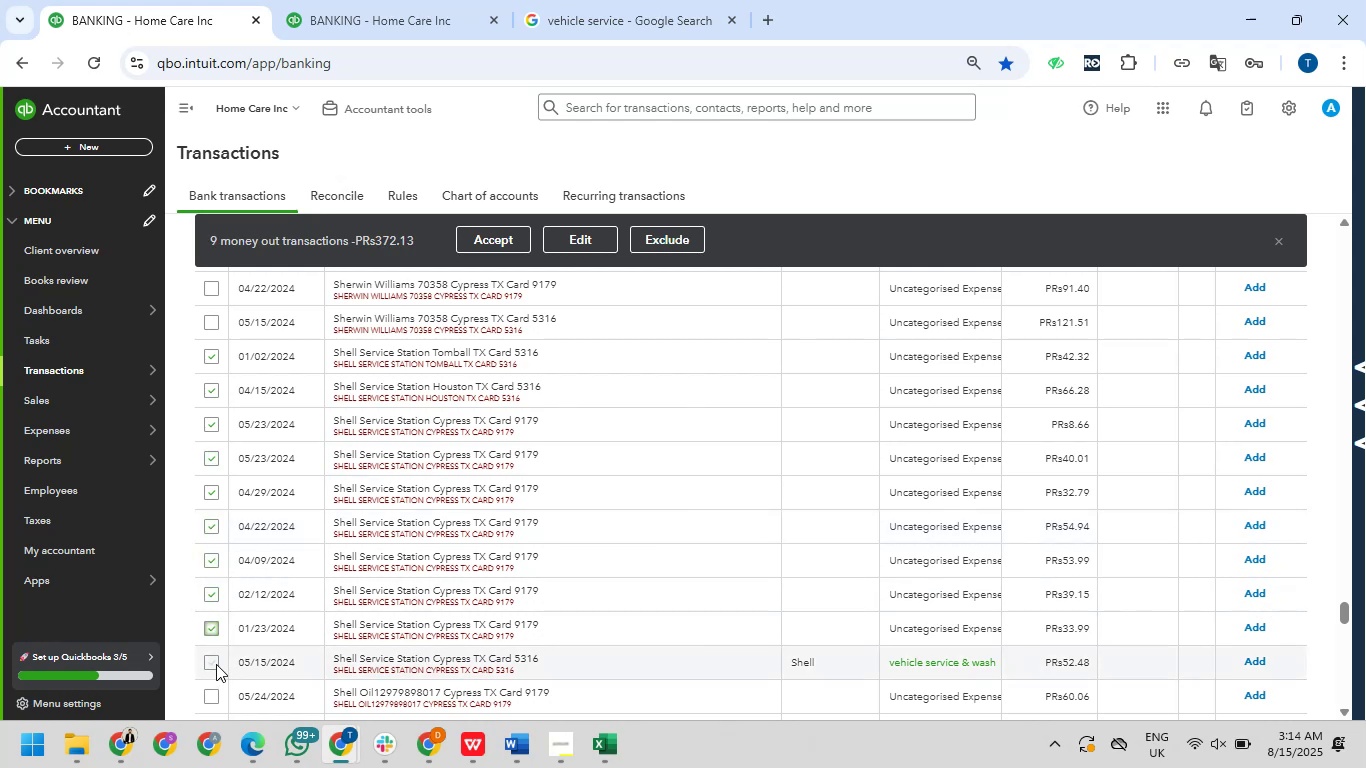 
left_click([216, 664])
 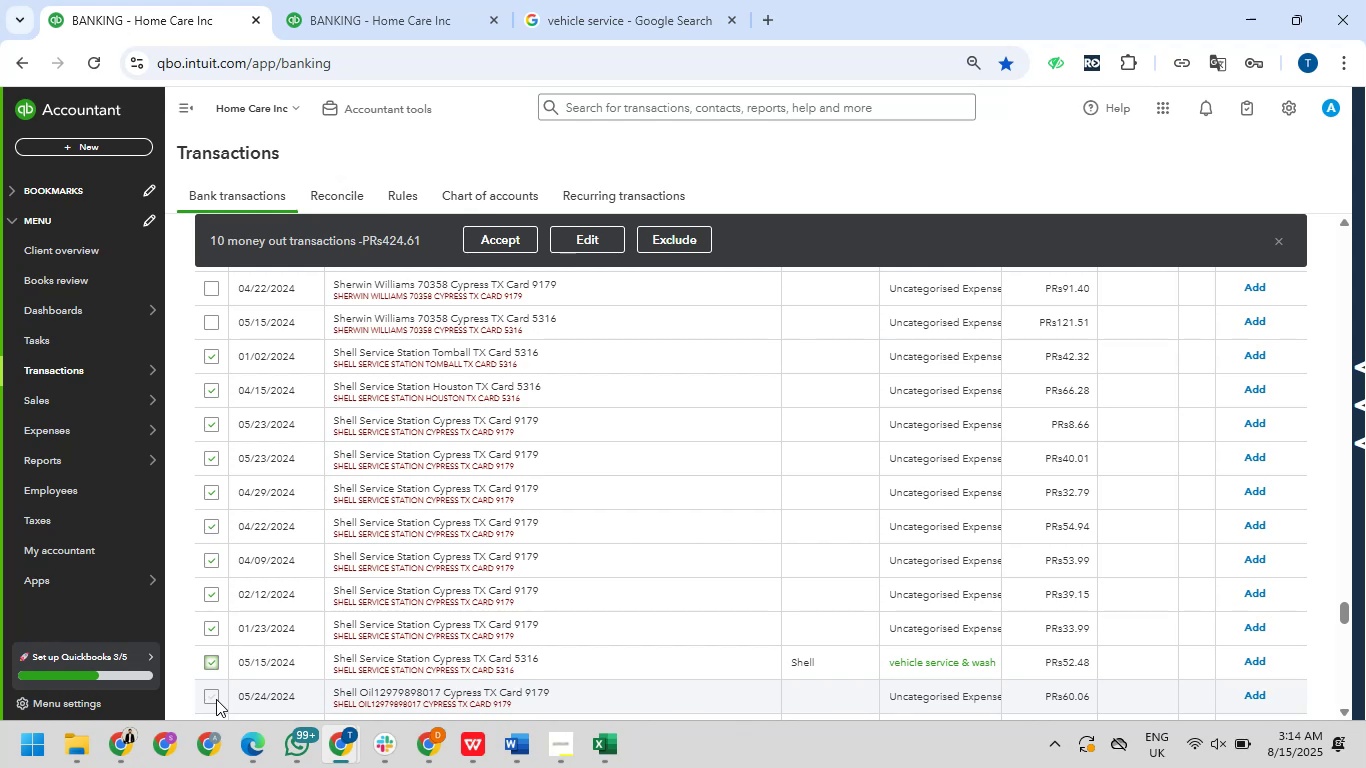 
left_click([216, 699])
 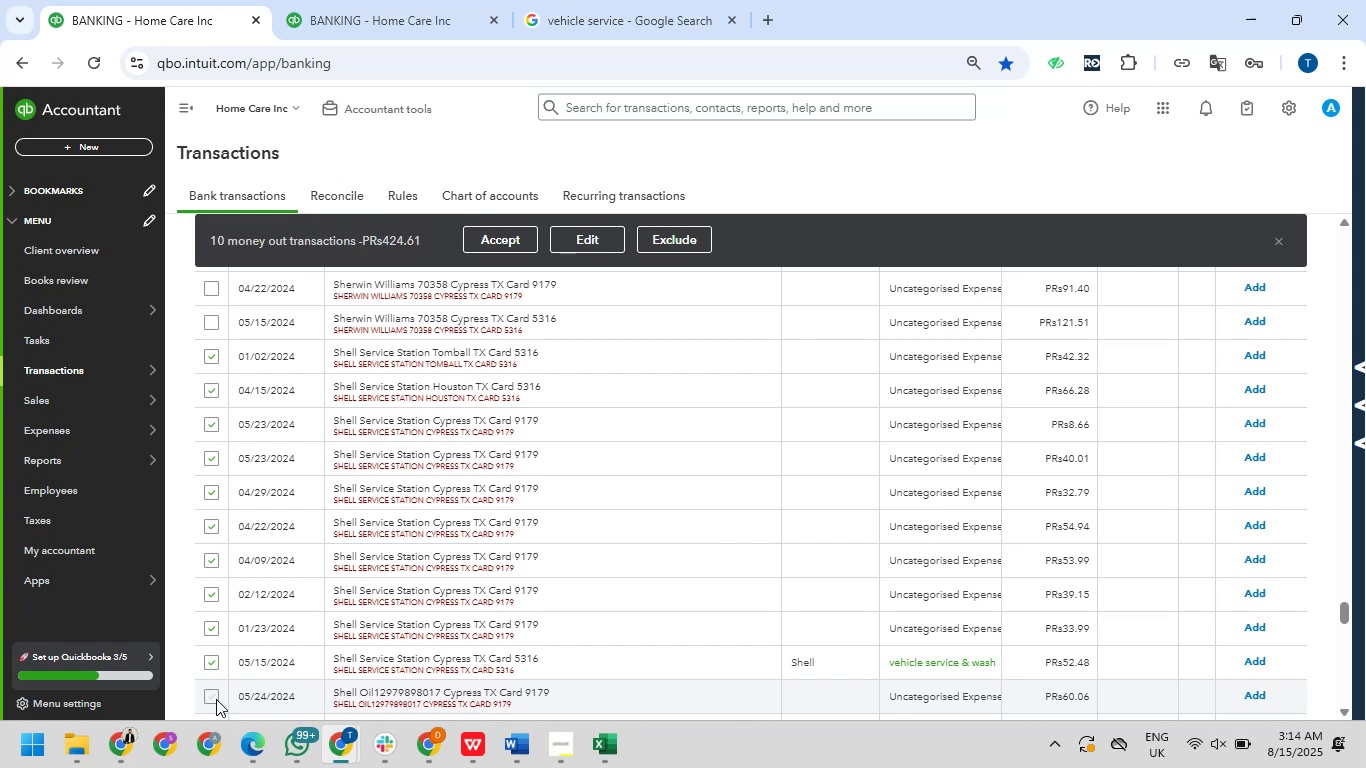 
scroll: coordinate [216, 699], scroll_direction: down, amount: 2.0
 